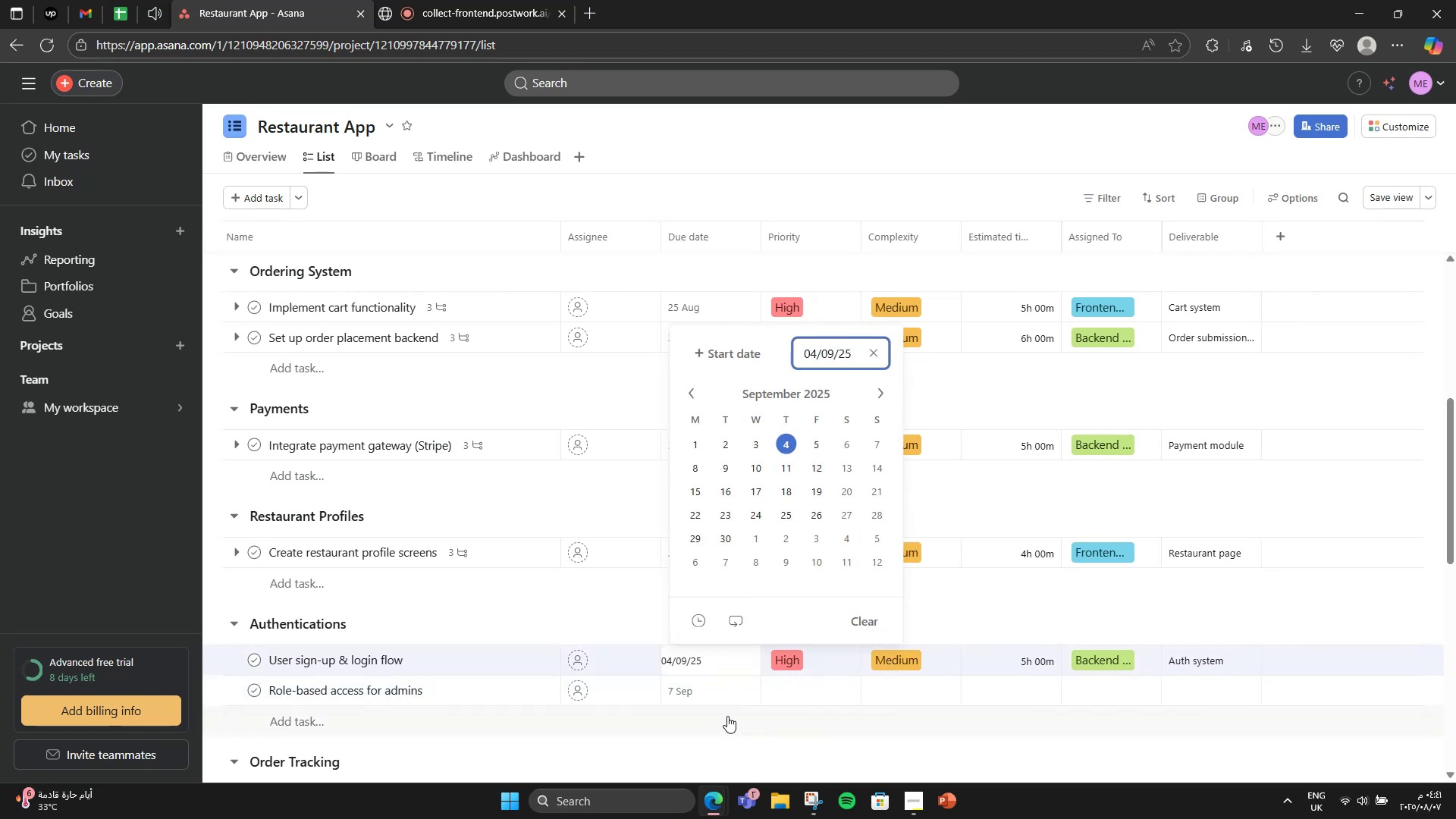 
left_click([720, 695])
 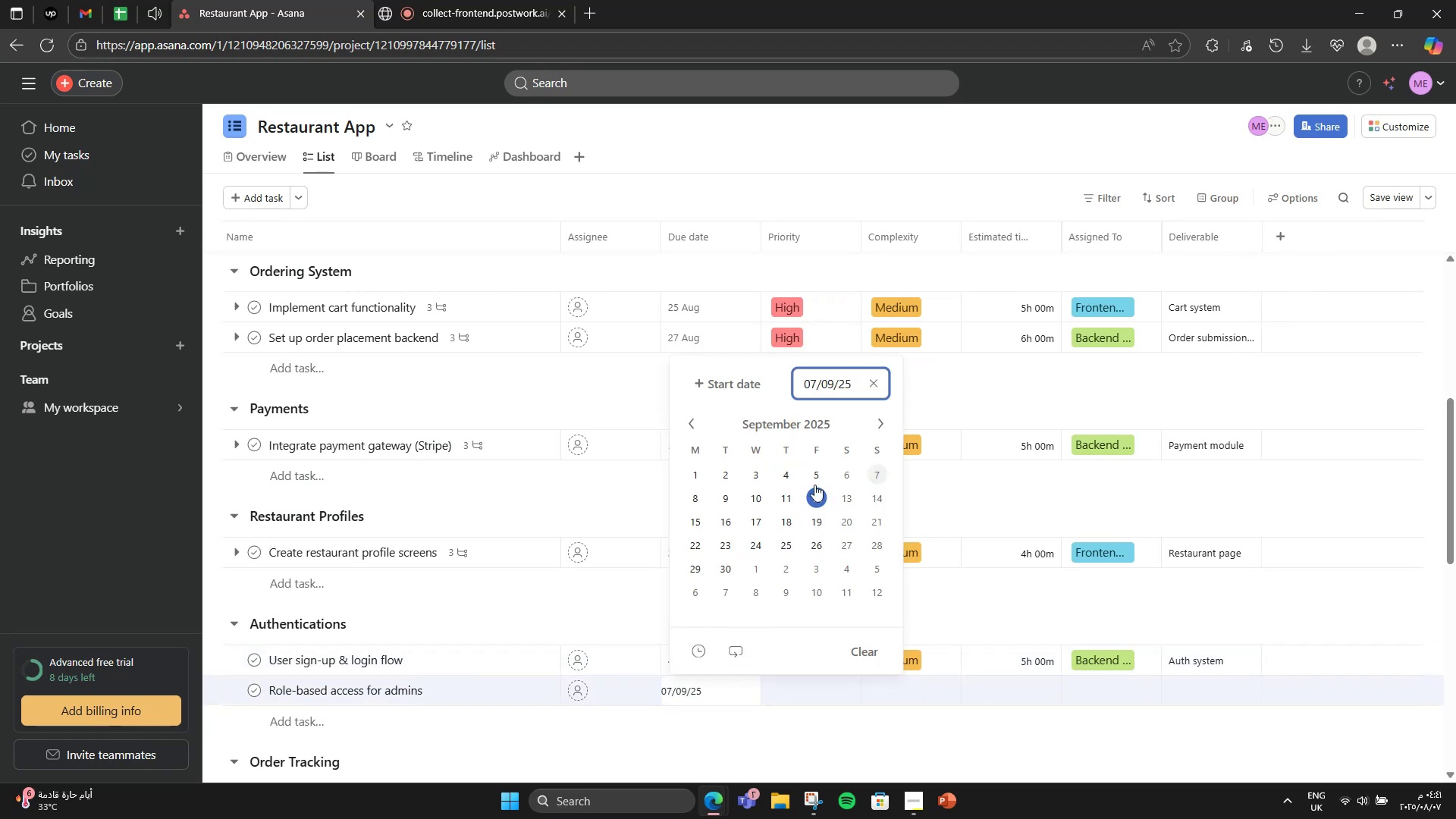 
left_click([824, 480])
 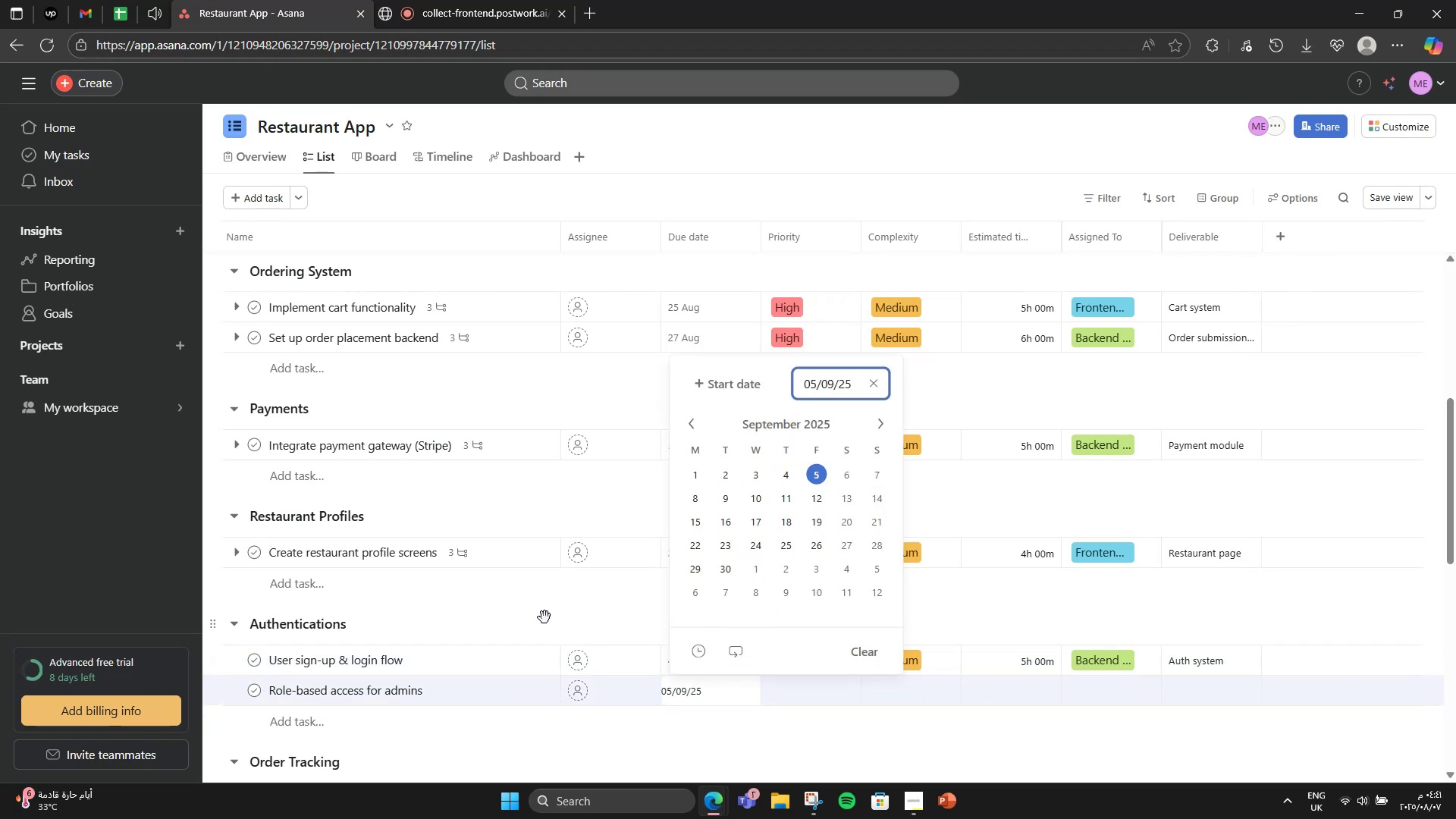 
left_click([544, 617])
 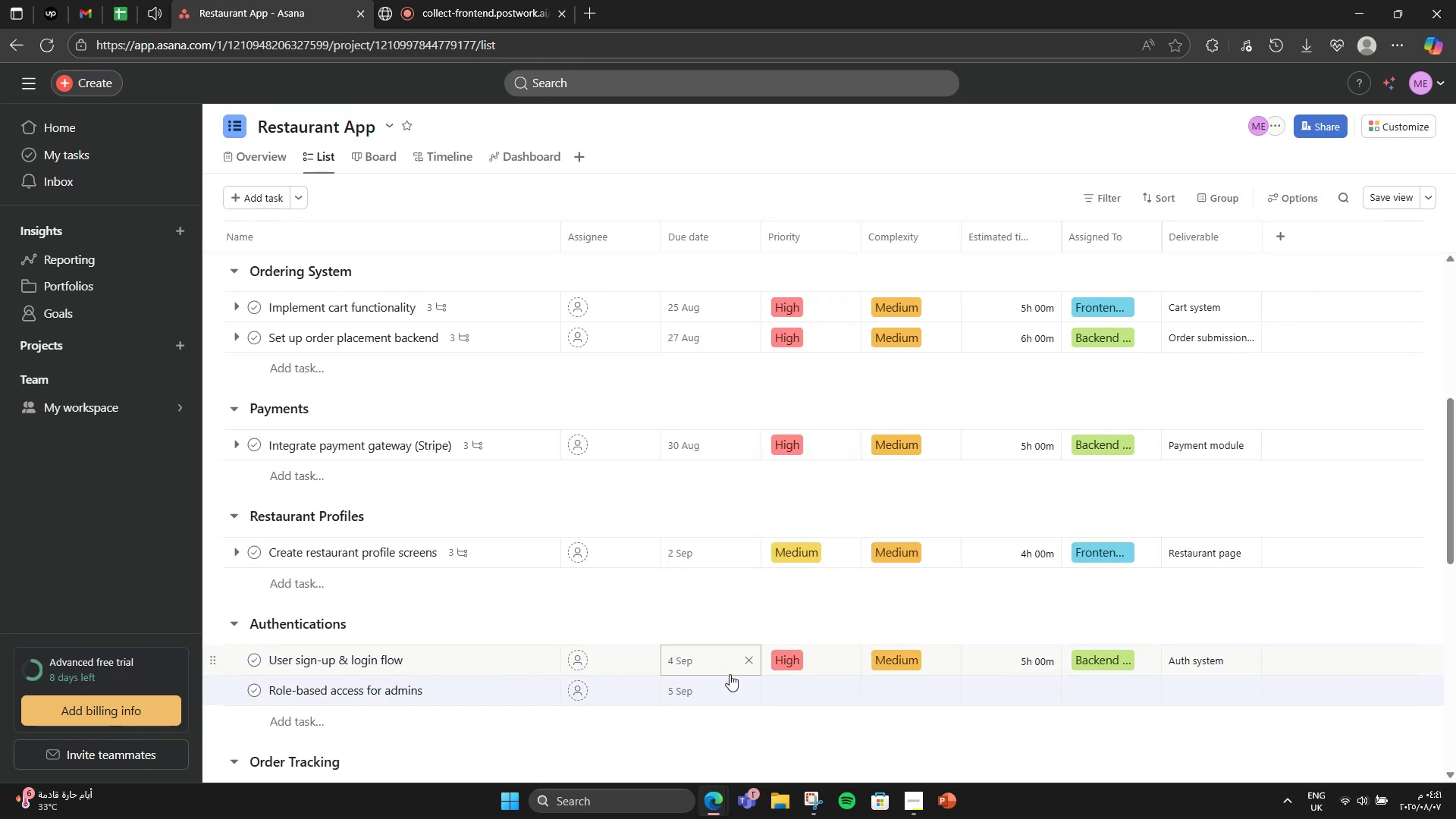 
left_click([792, 689])
 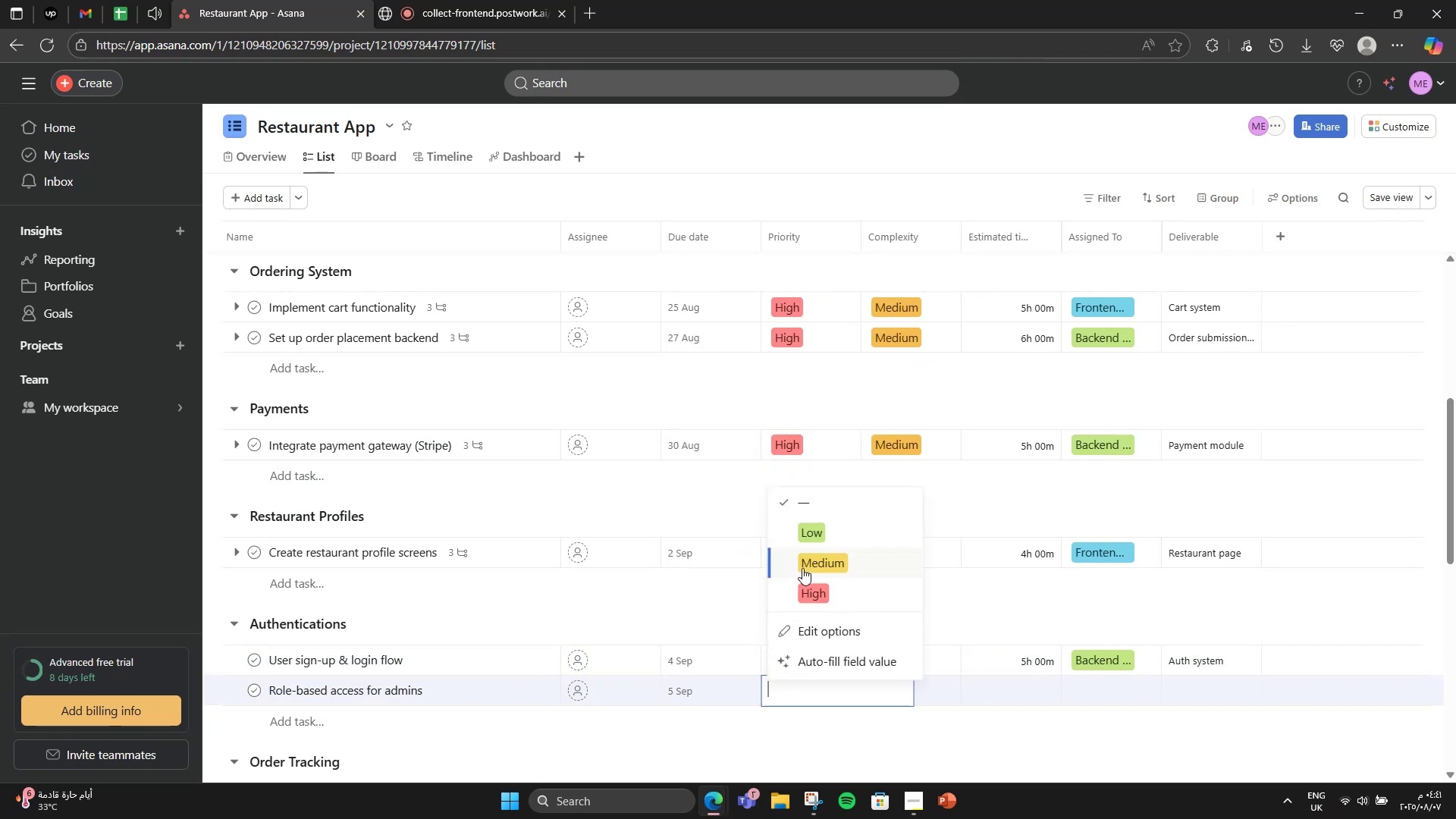 
left_click([802, 568])
 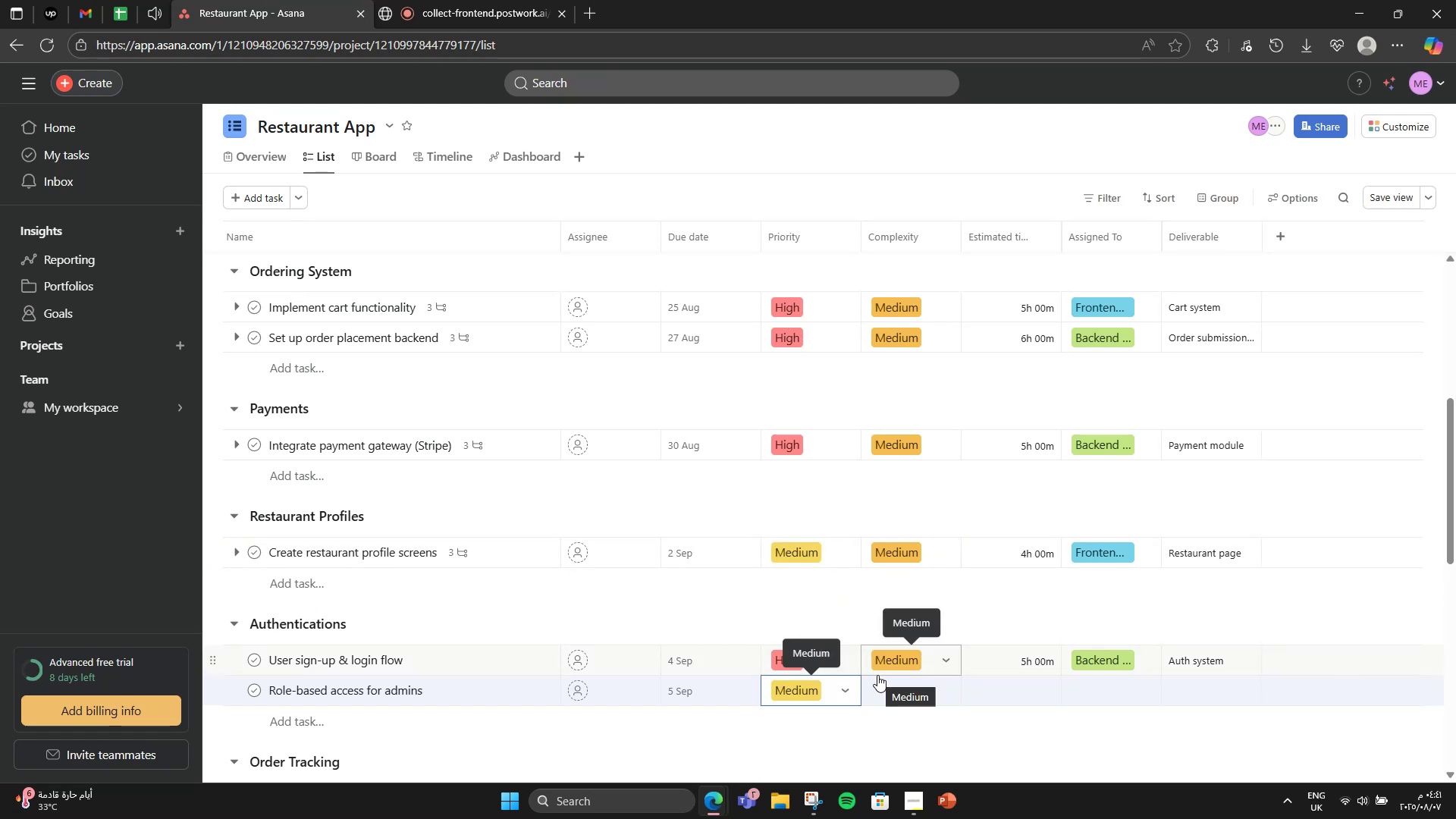 
left_click([877, 679])
 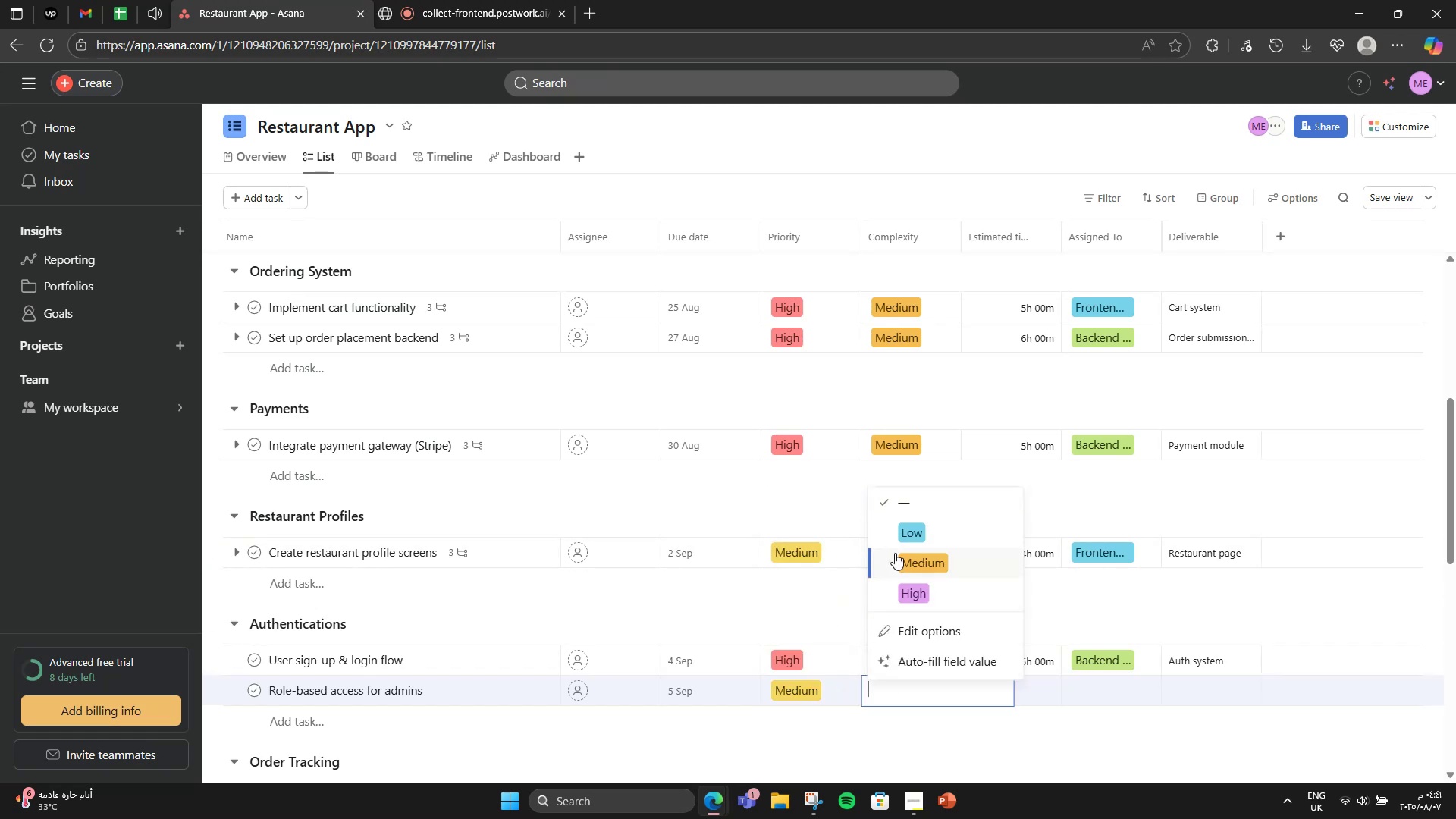 
left_click([895, 553])
 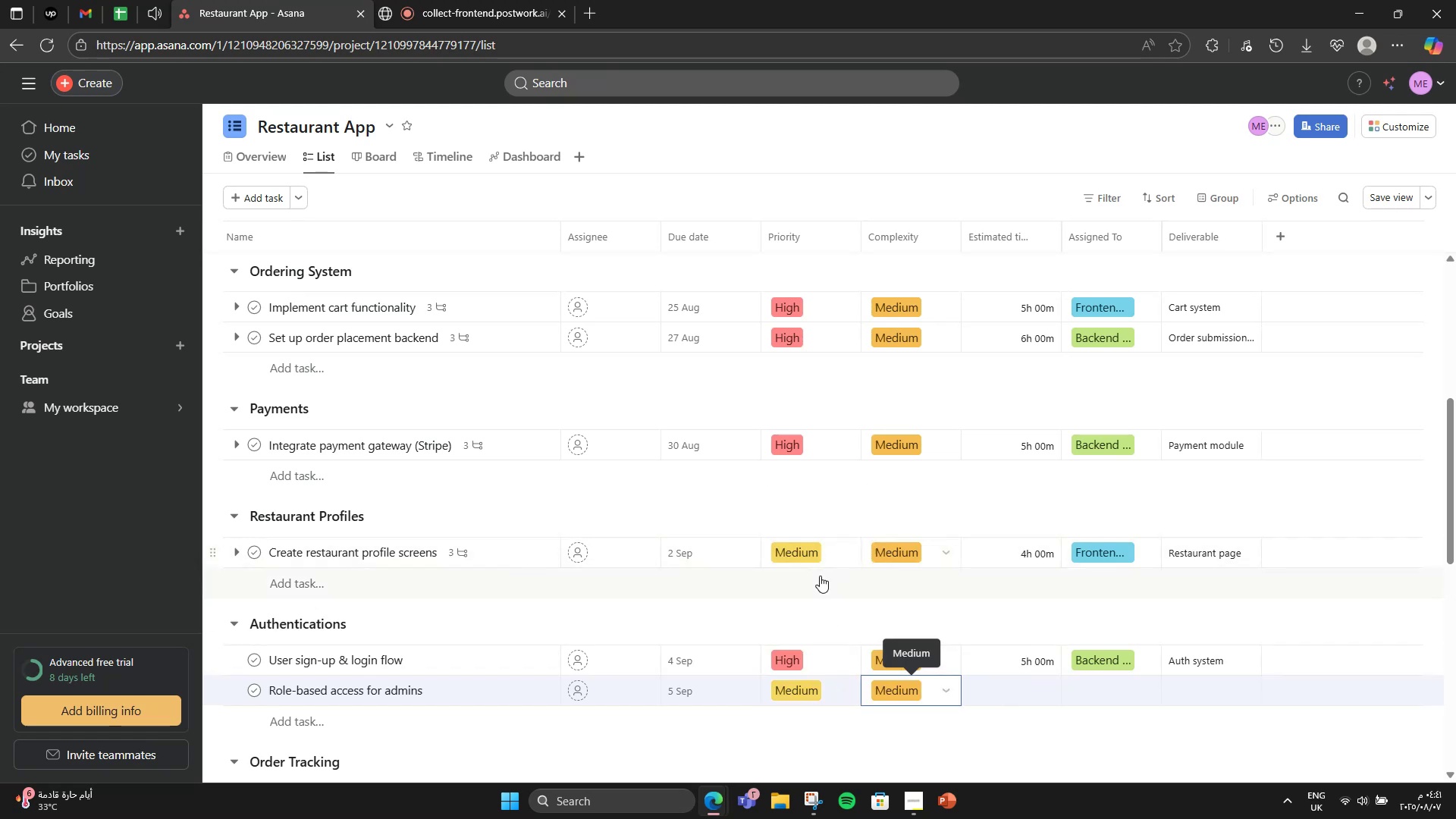 
scroll: coordinate [651, 508], scroll_direction: down, amount: 1.0
 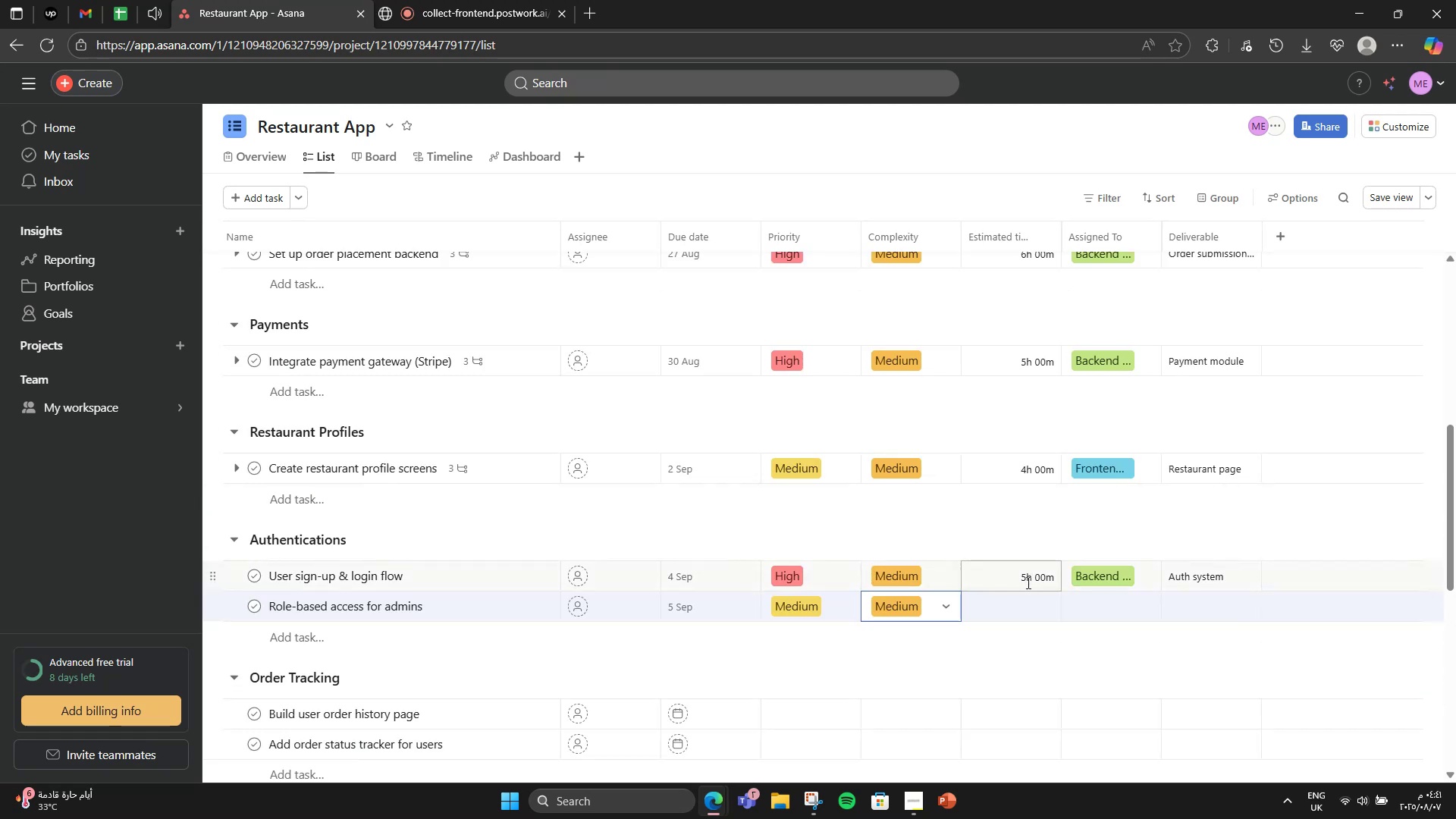 
left_click([1022, 598])
 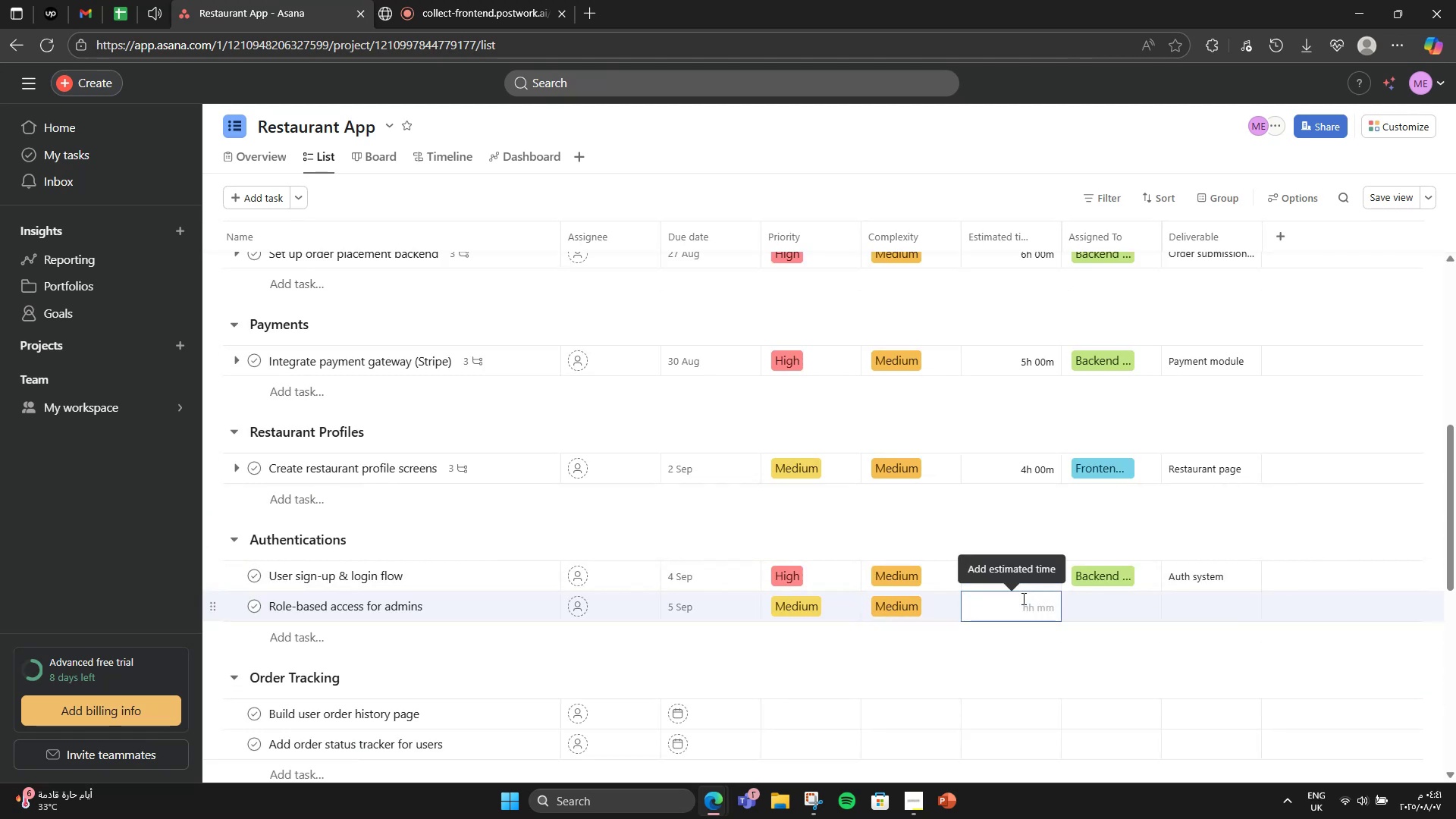 
key(Numpad4)
 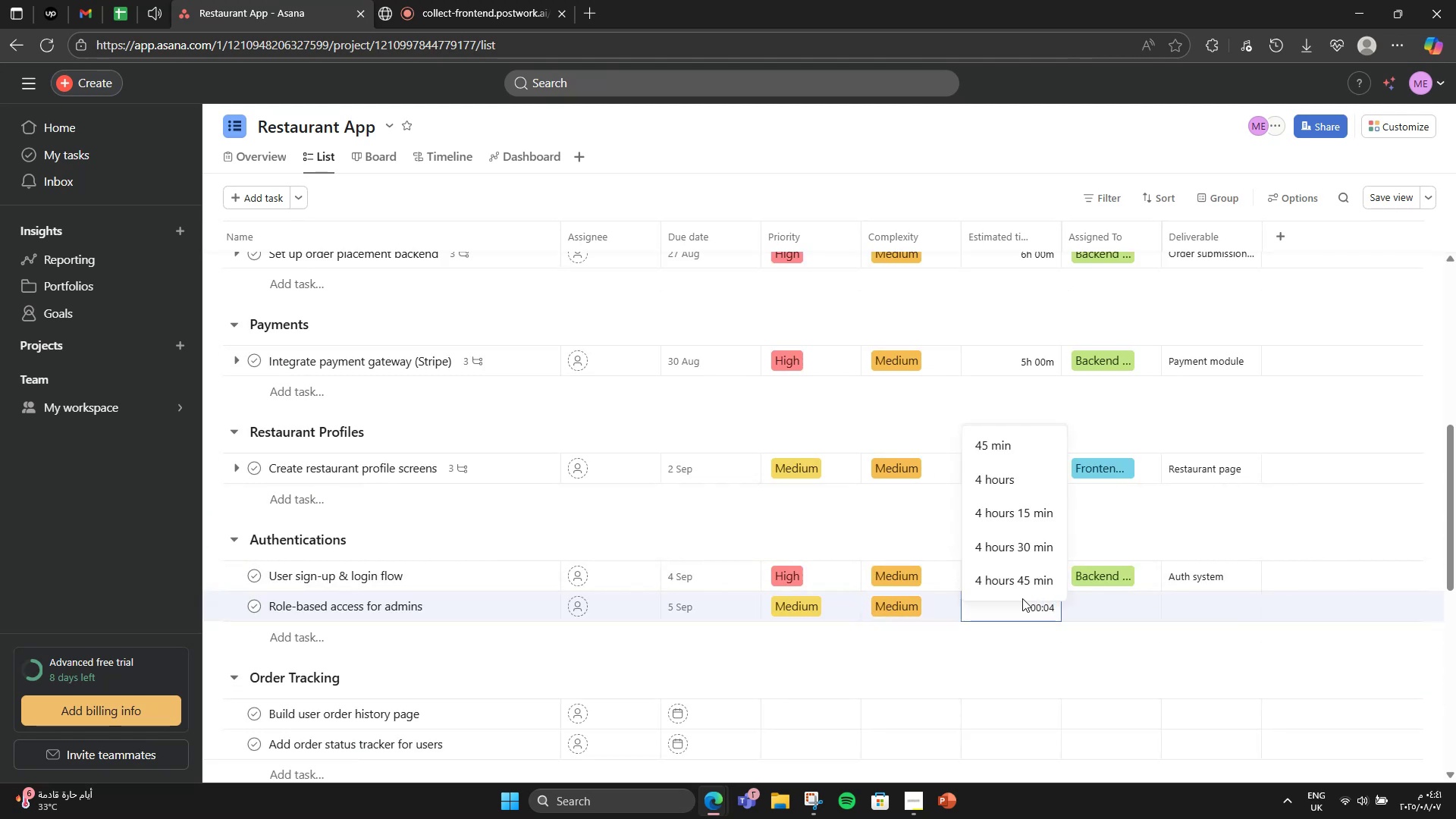 
key(Numpad0)
 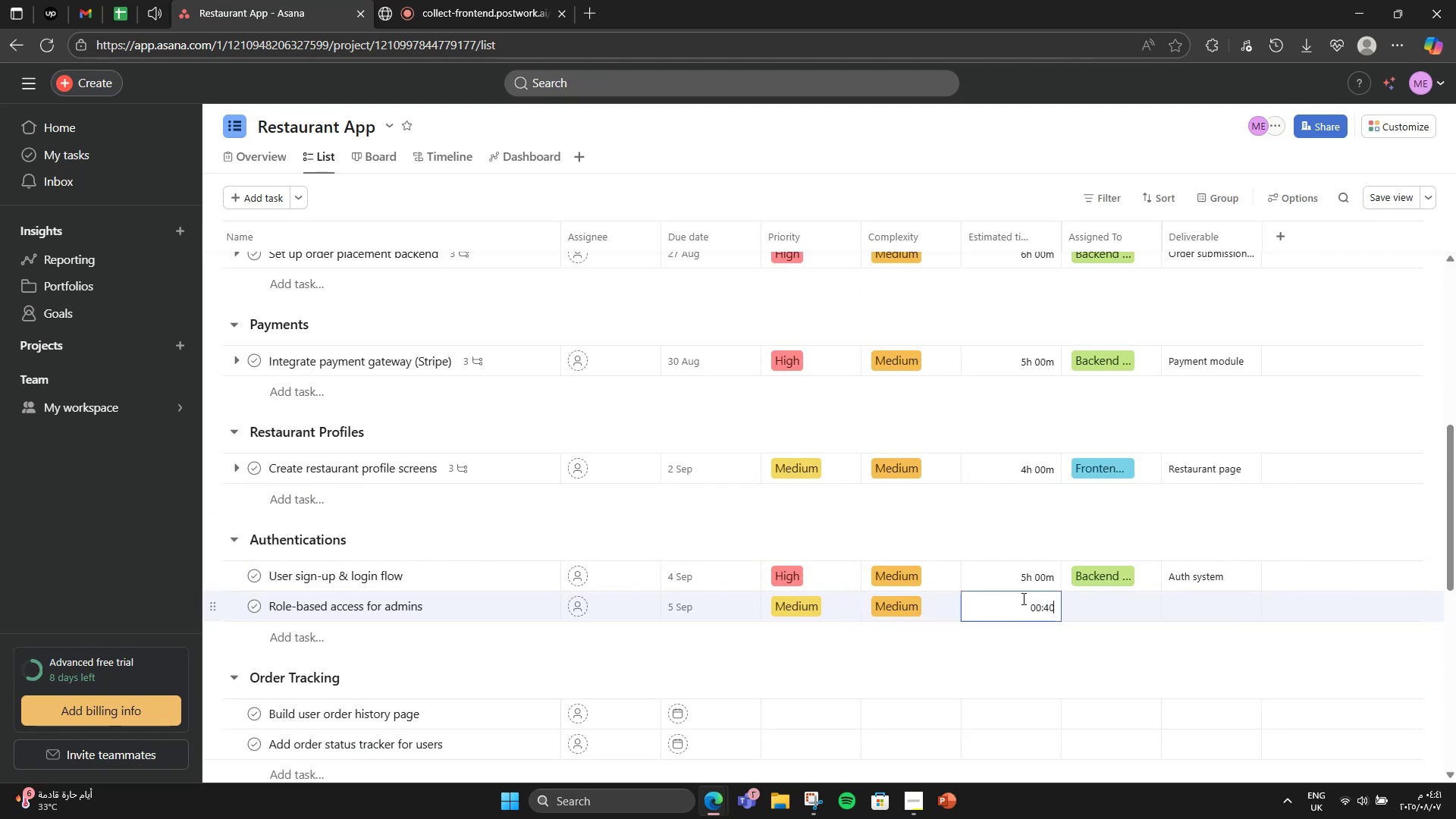 
key(Numpad0)
 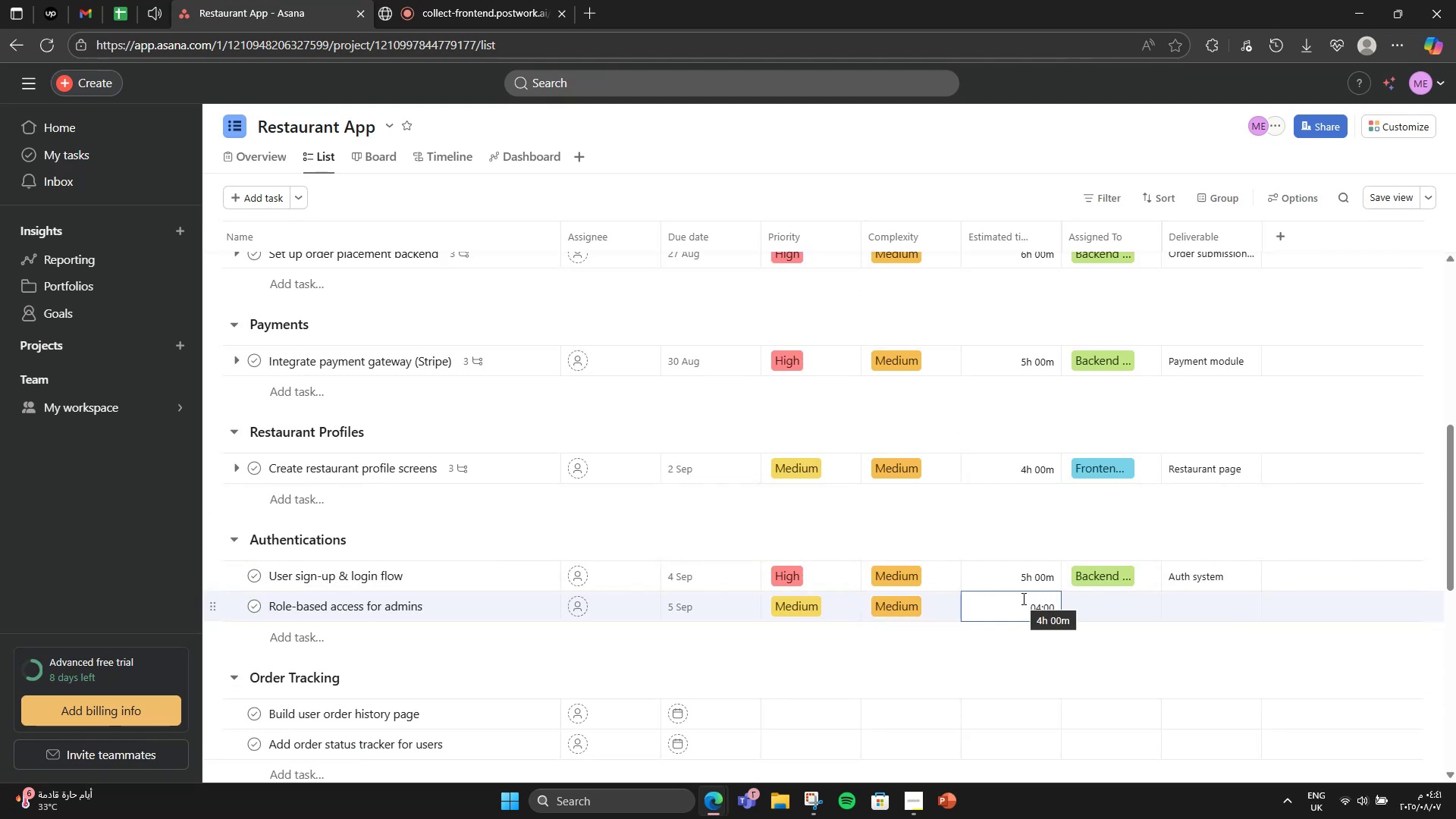 
mouse_move([1092, 579])
 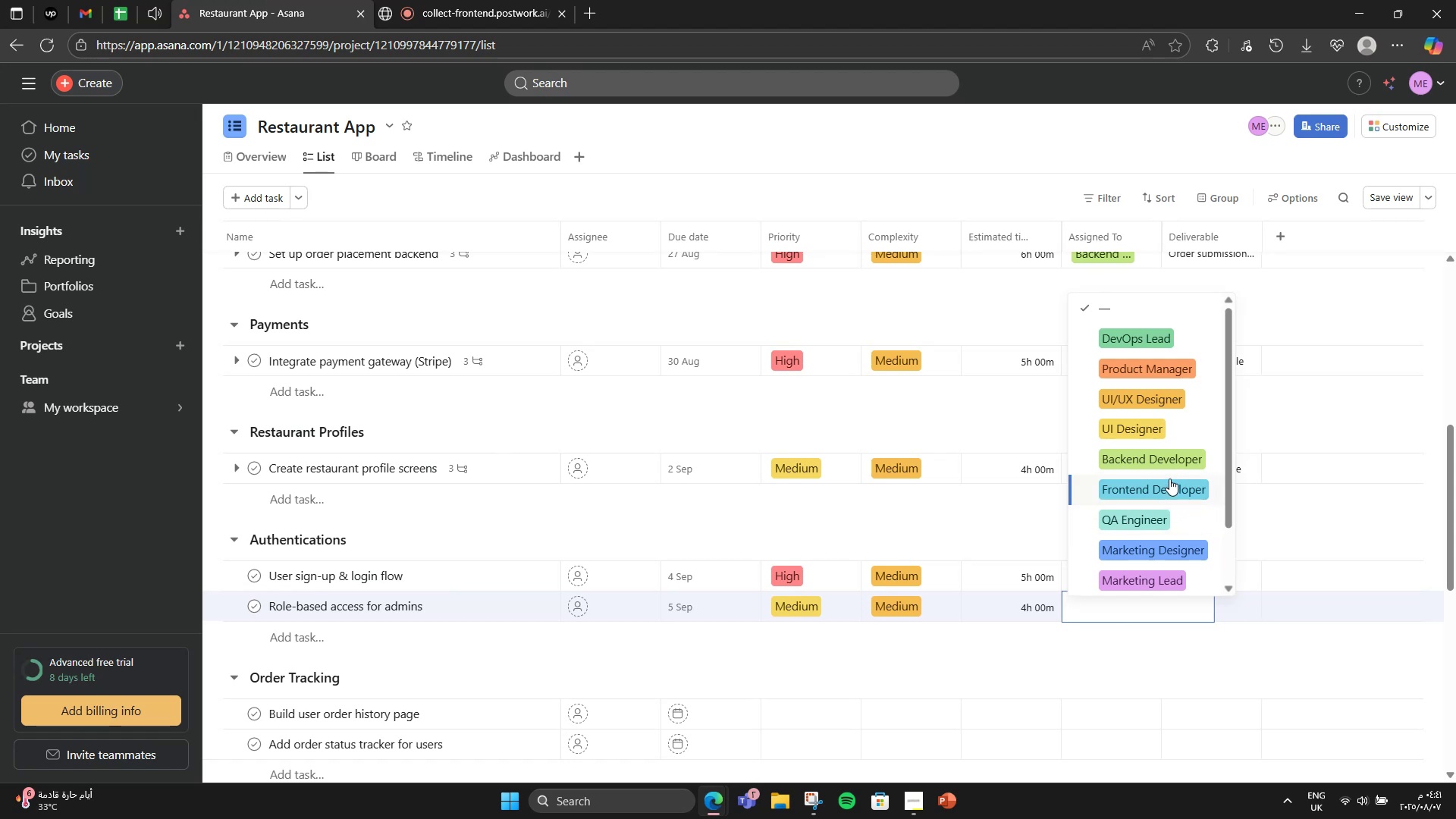 
left_click([1166, 472])
 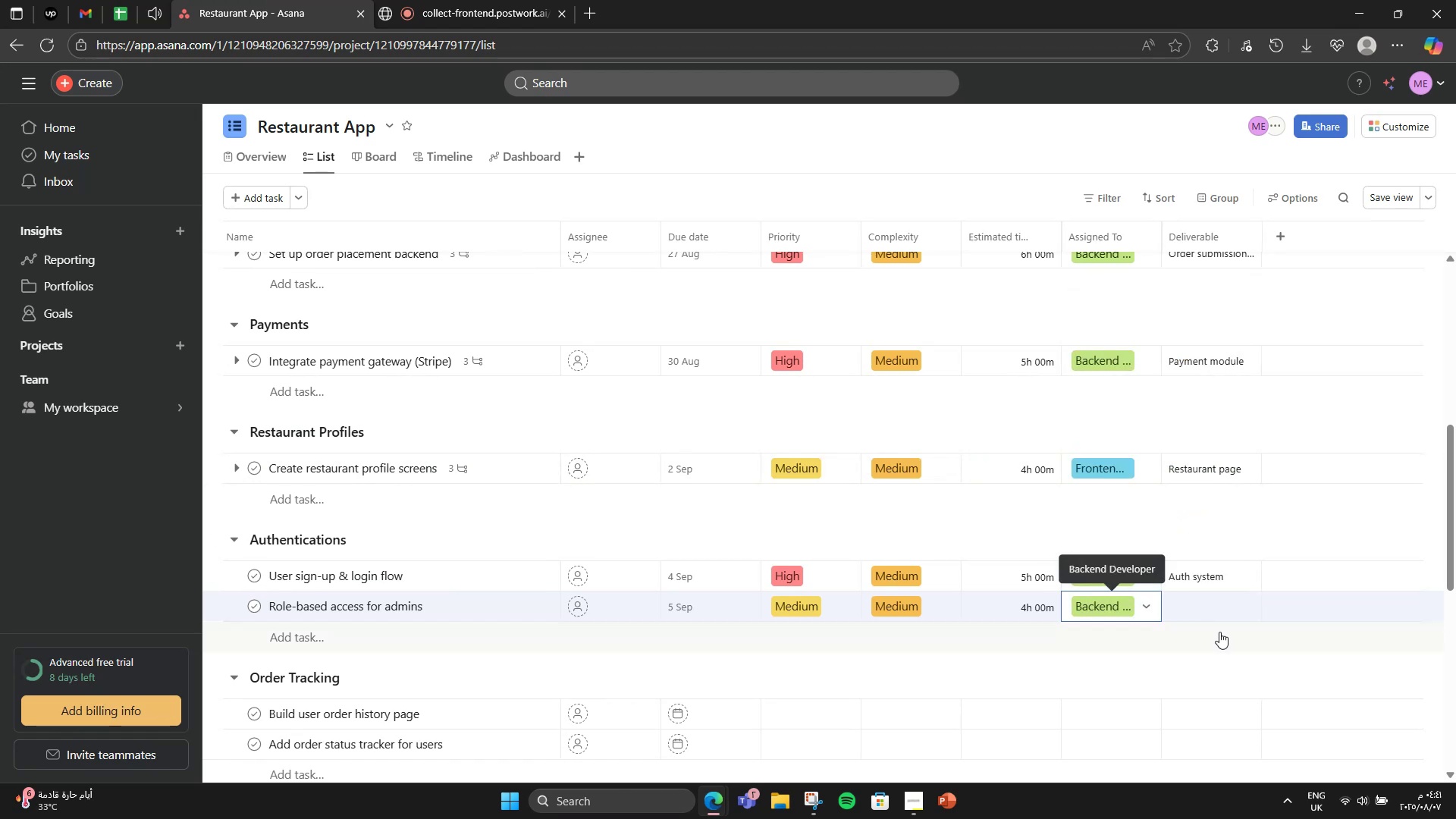 
left_click([1222, 625])
 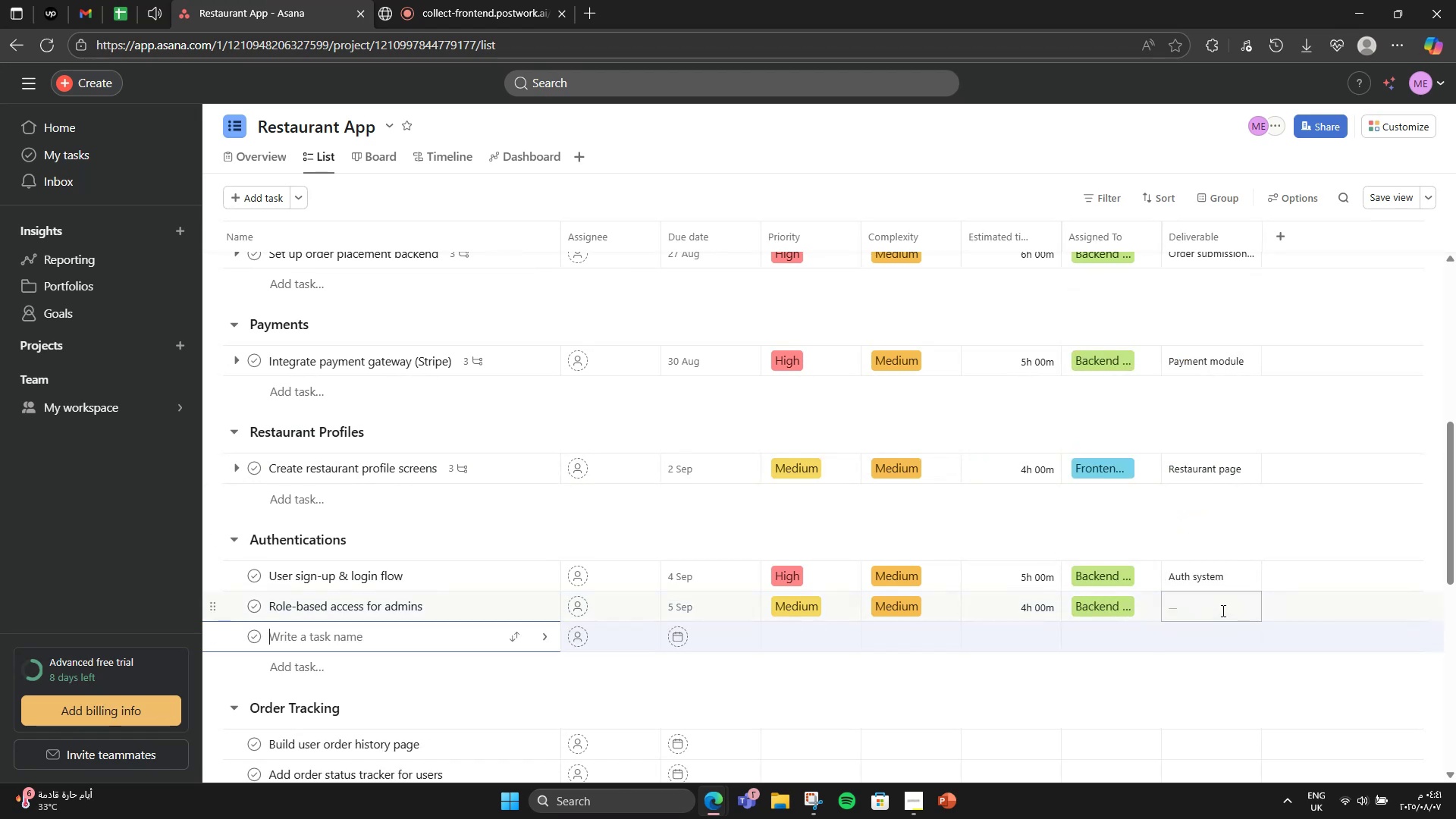 
left_click([1222, 610])
 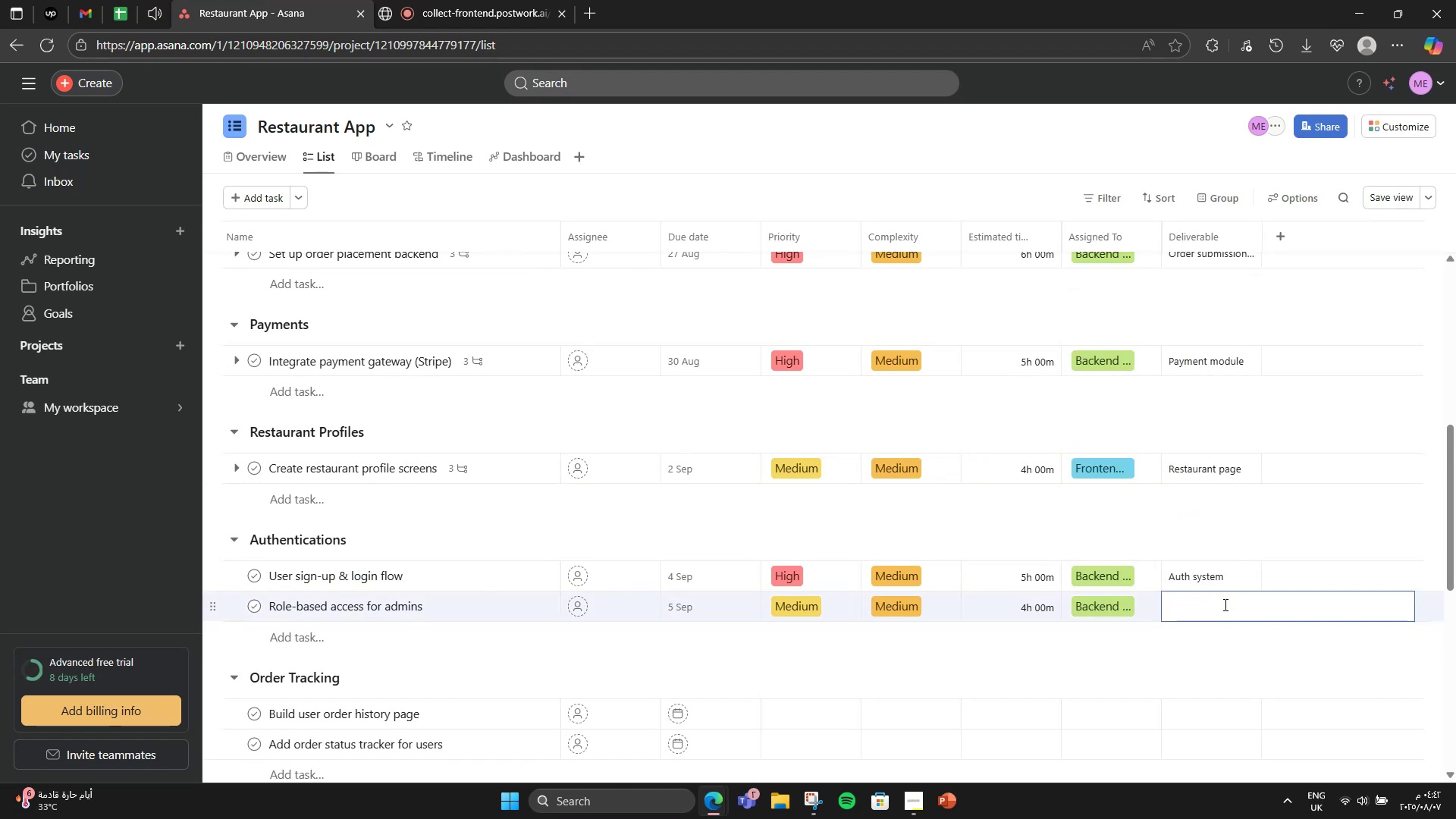 
type(Admin access setup)
 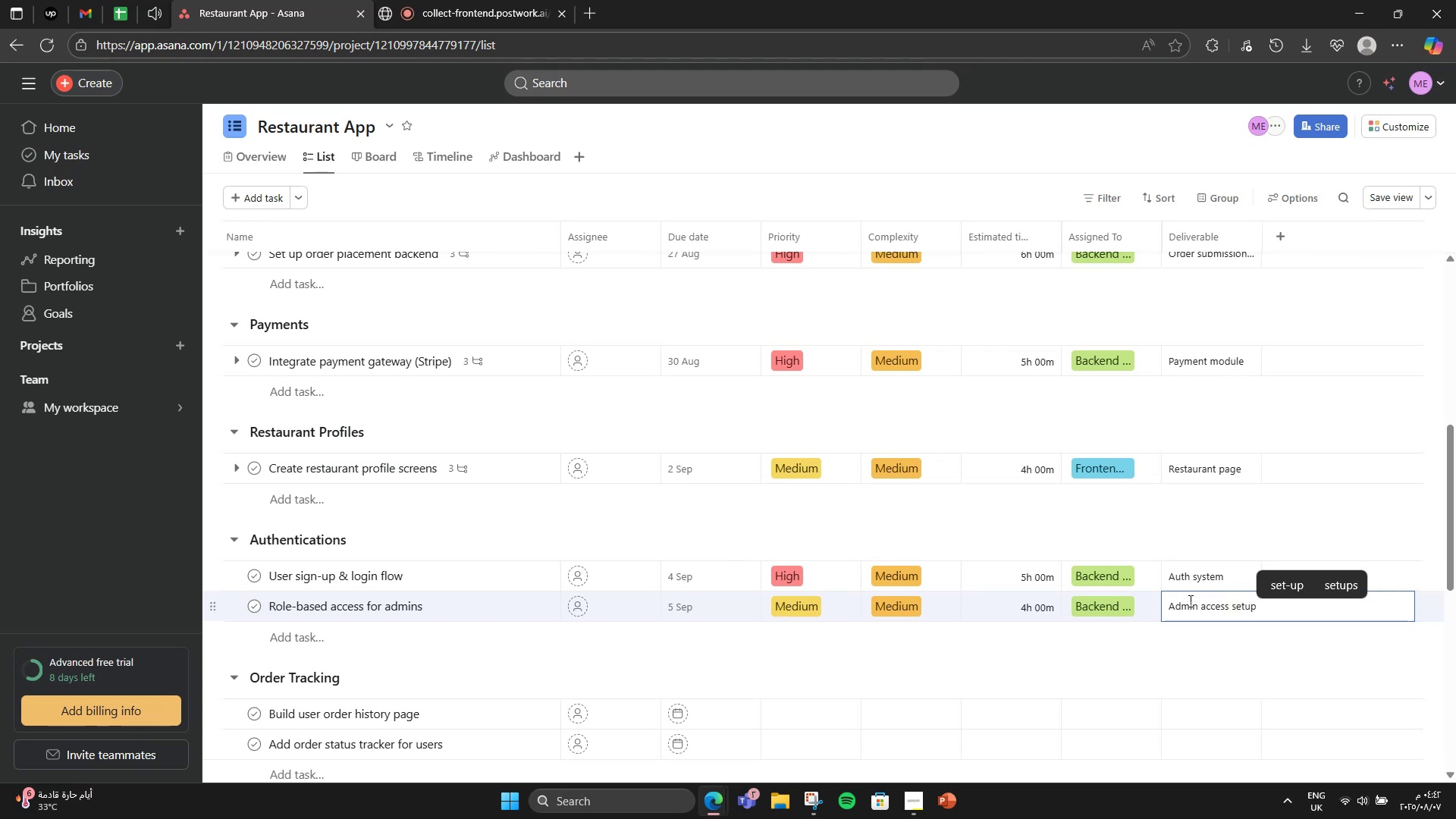 
left_click([1139, 566])
 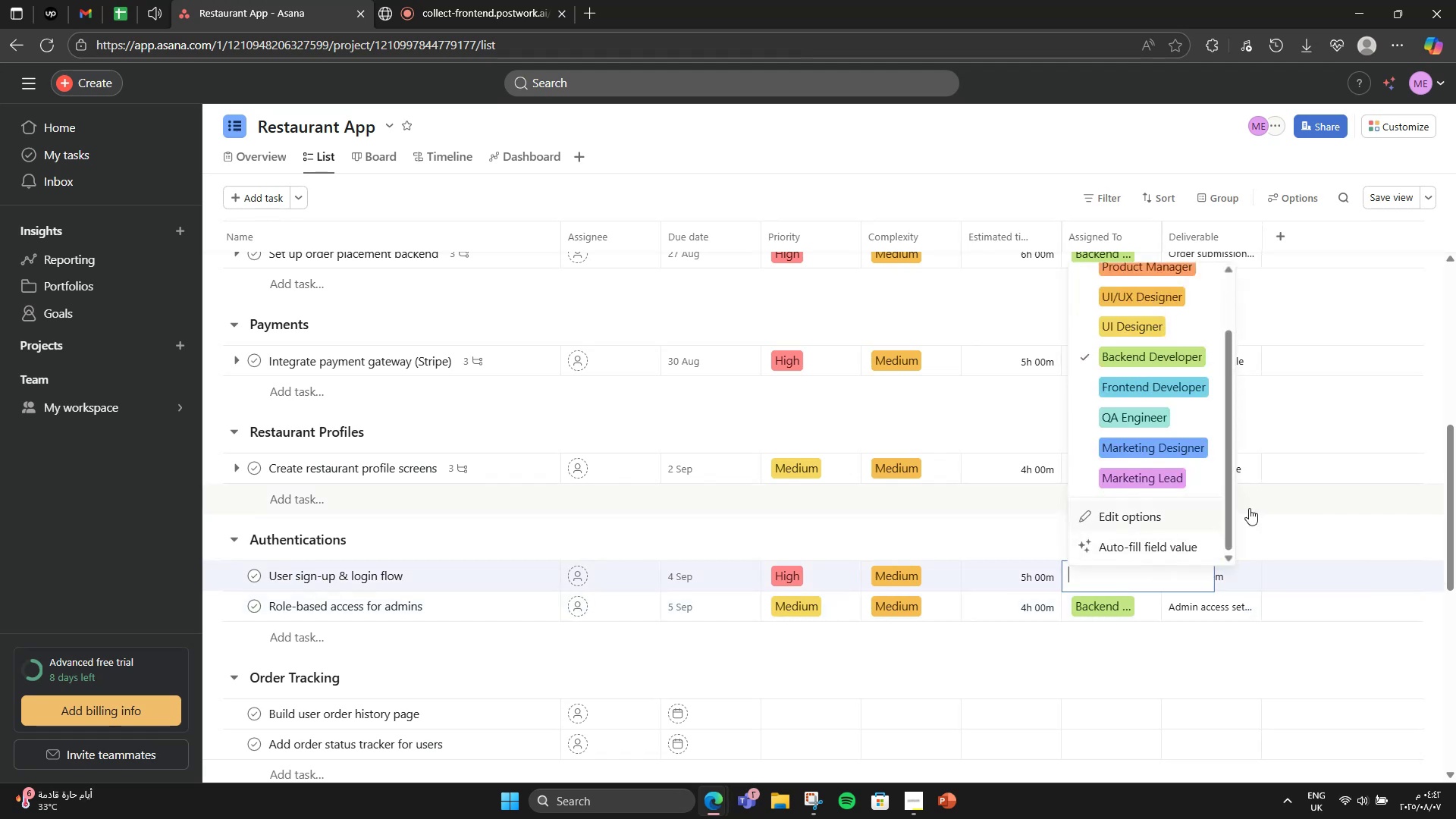 
left_click([1266, 501])
 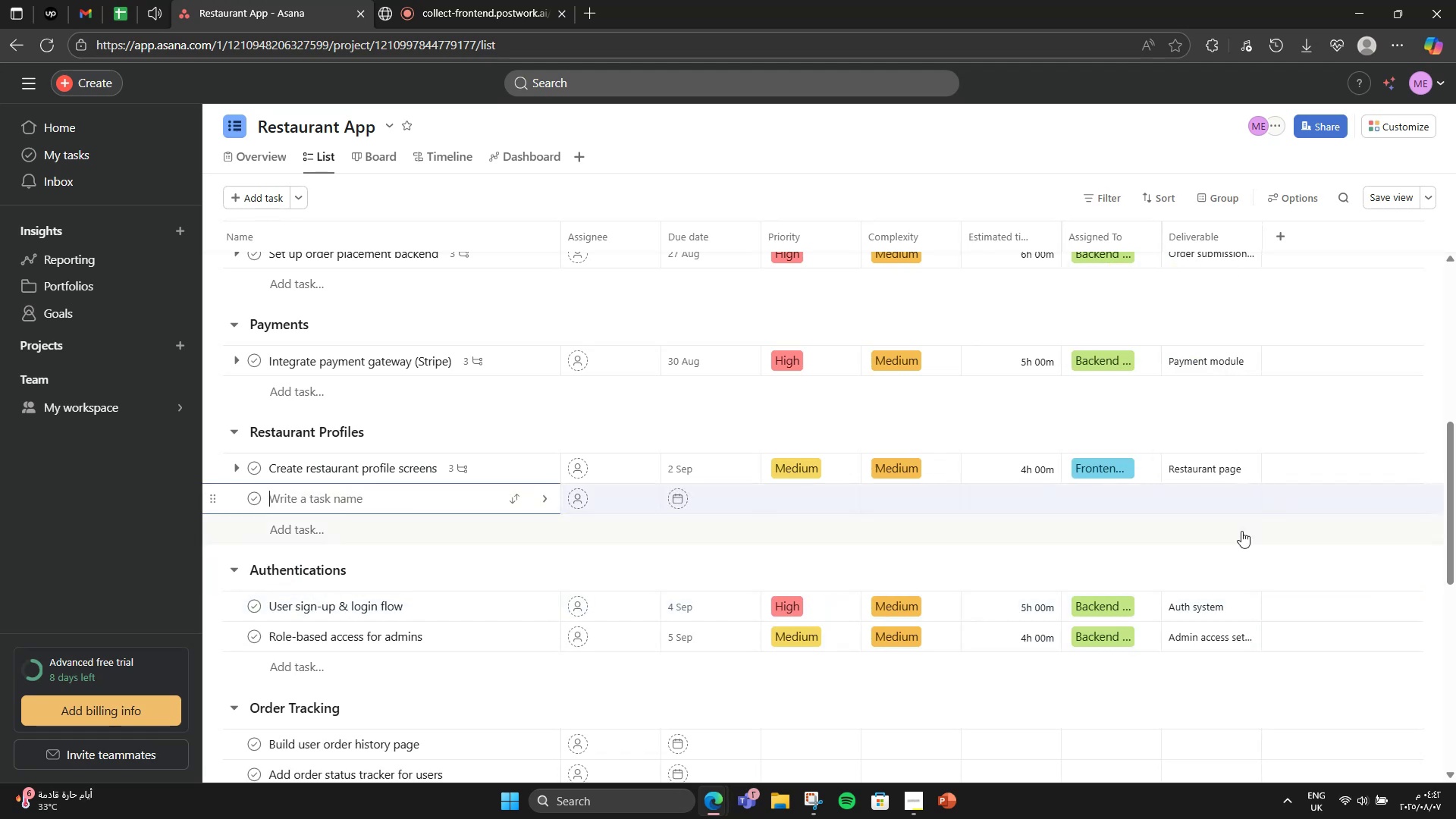 
left_click([1232, 549])
 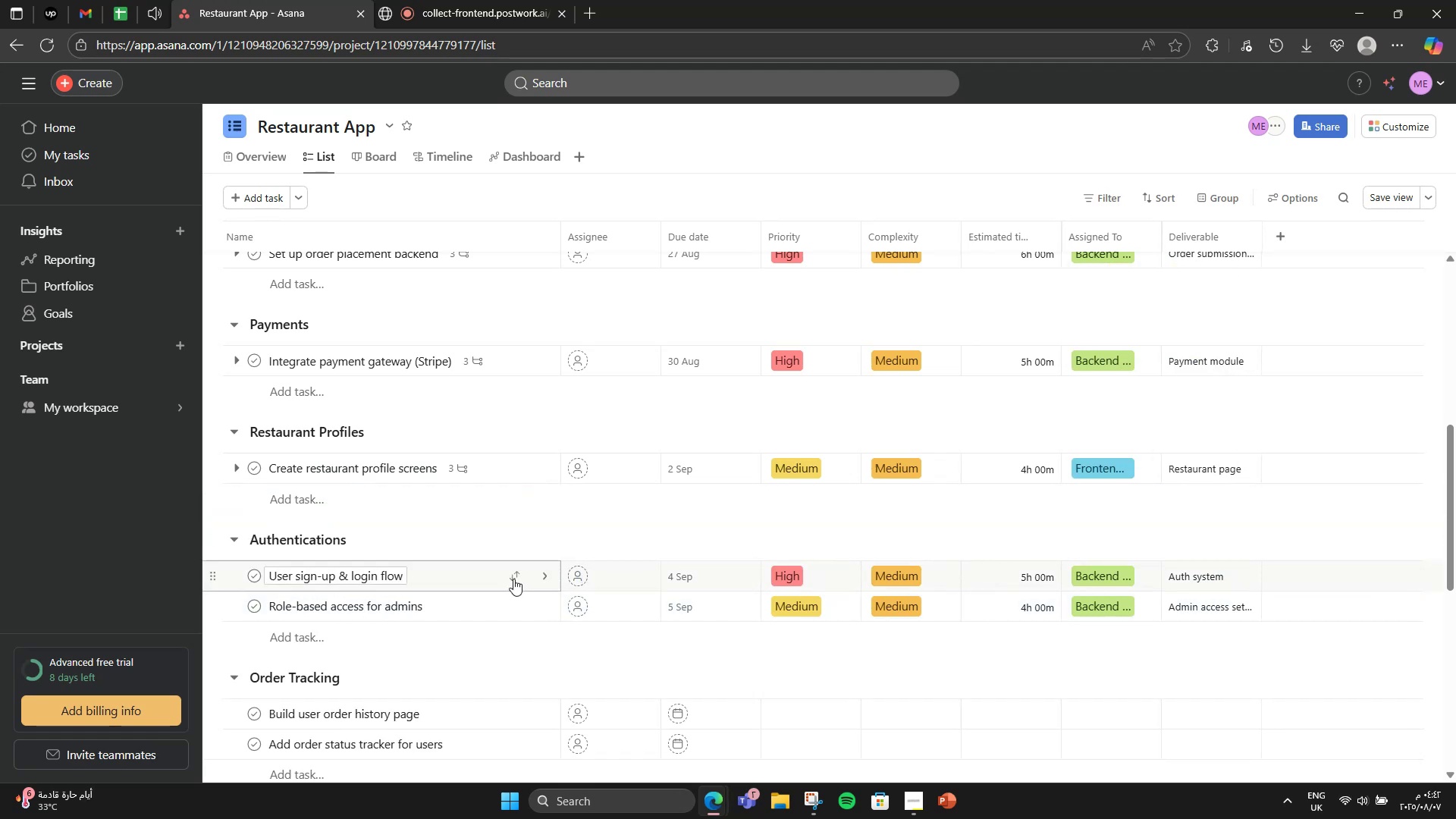 
left_click([453, 576])
 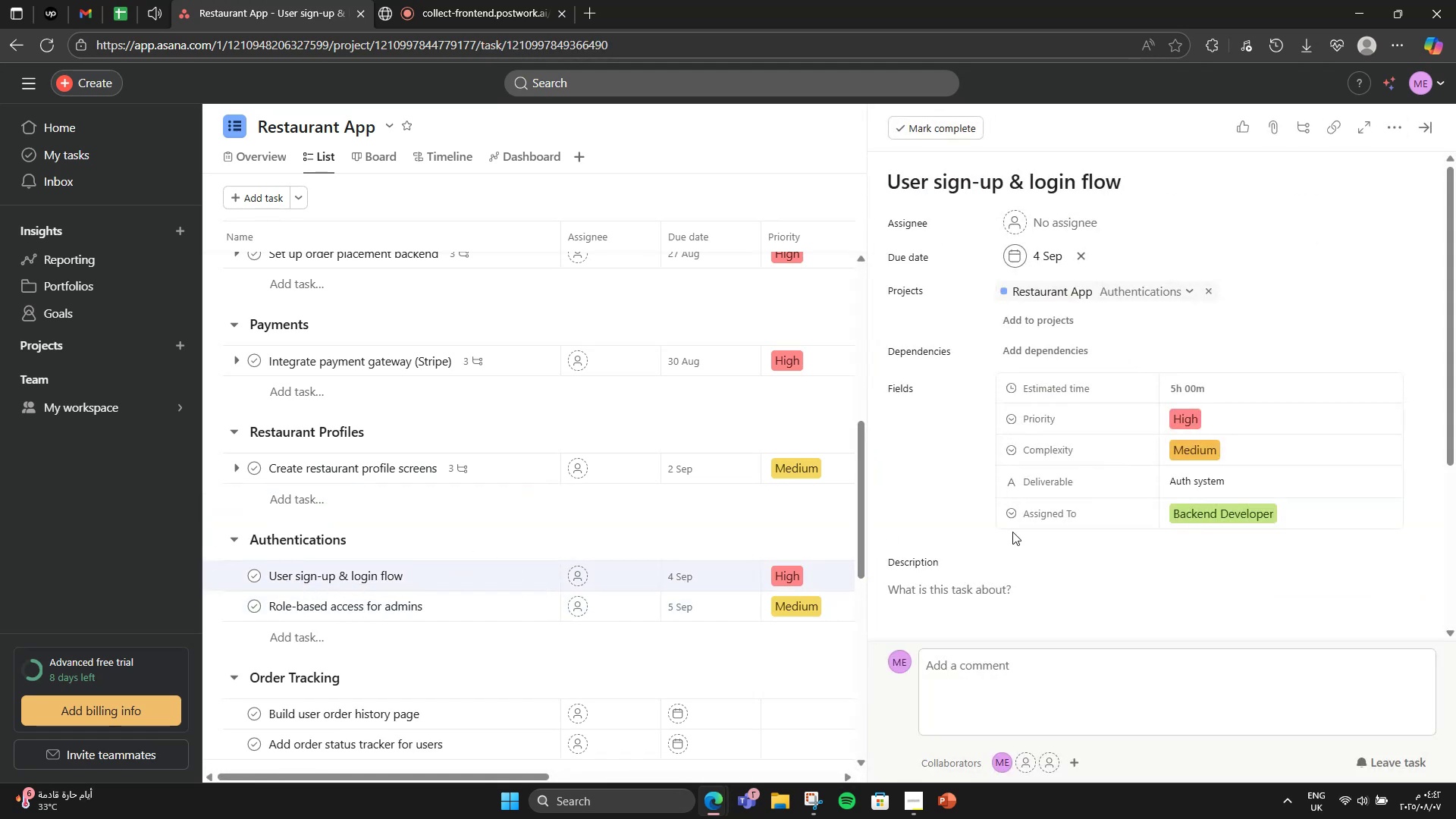 
wait(5.27)
 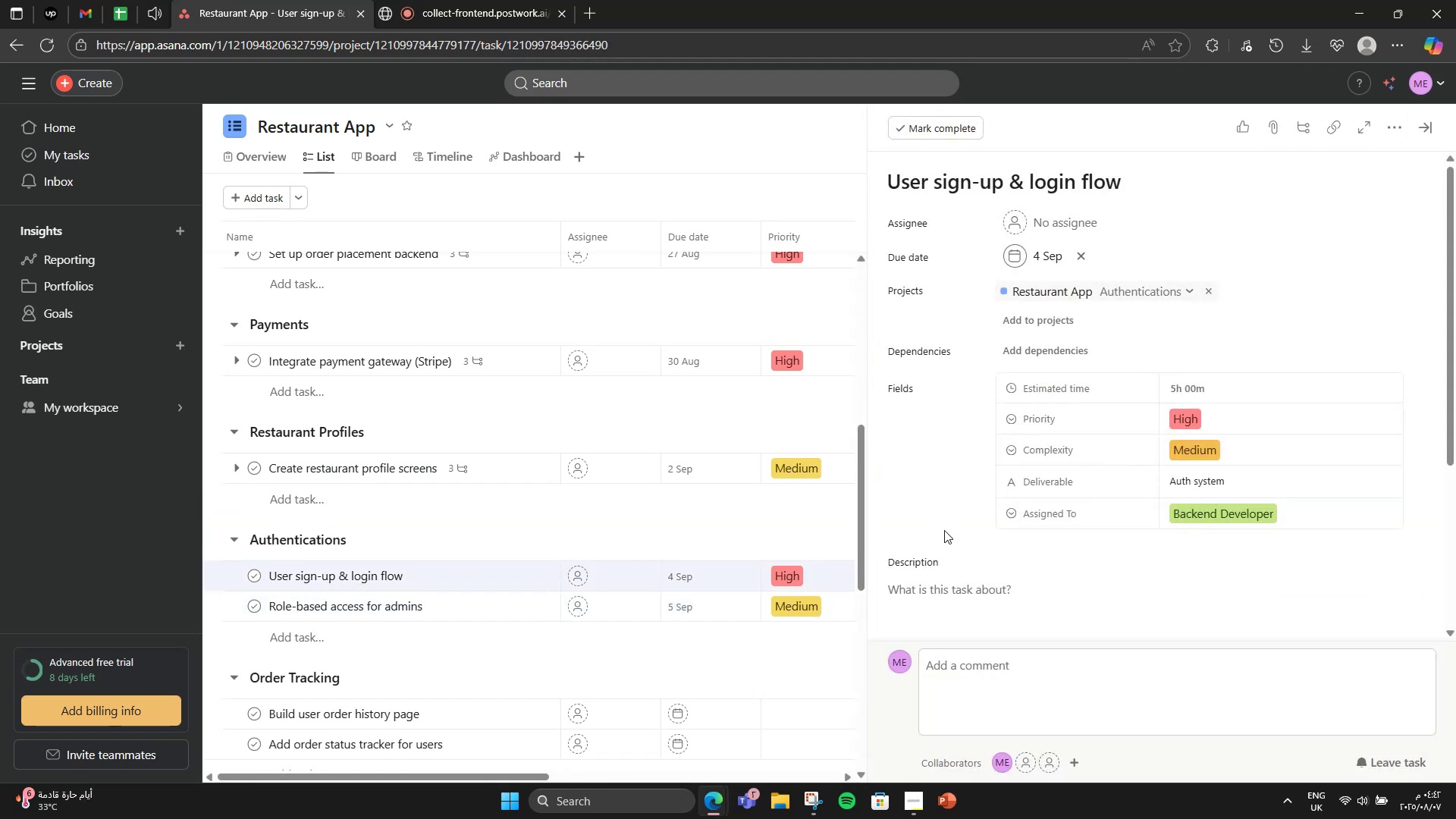 
scroll: coordinate [1046, 498], scroll_direction: down, amount: 4.0
 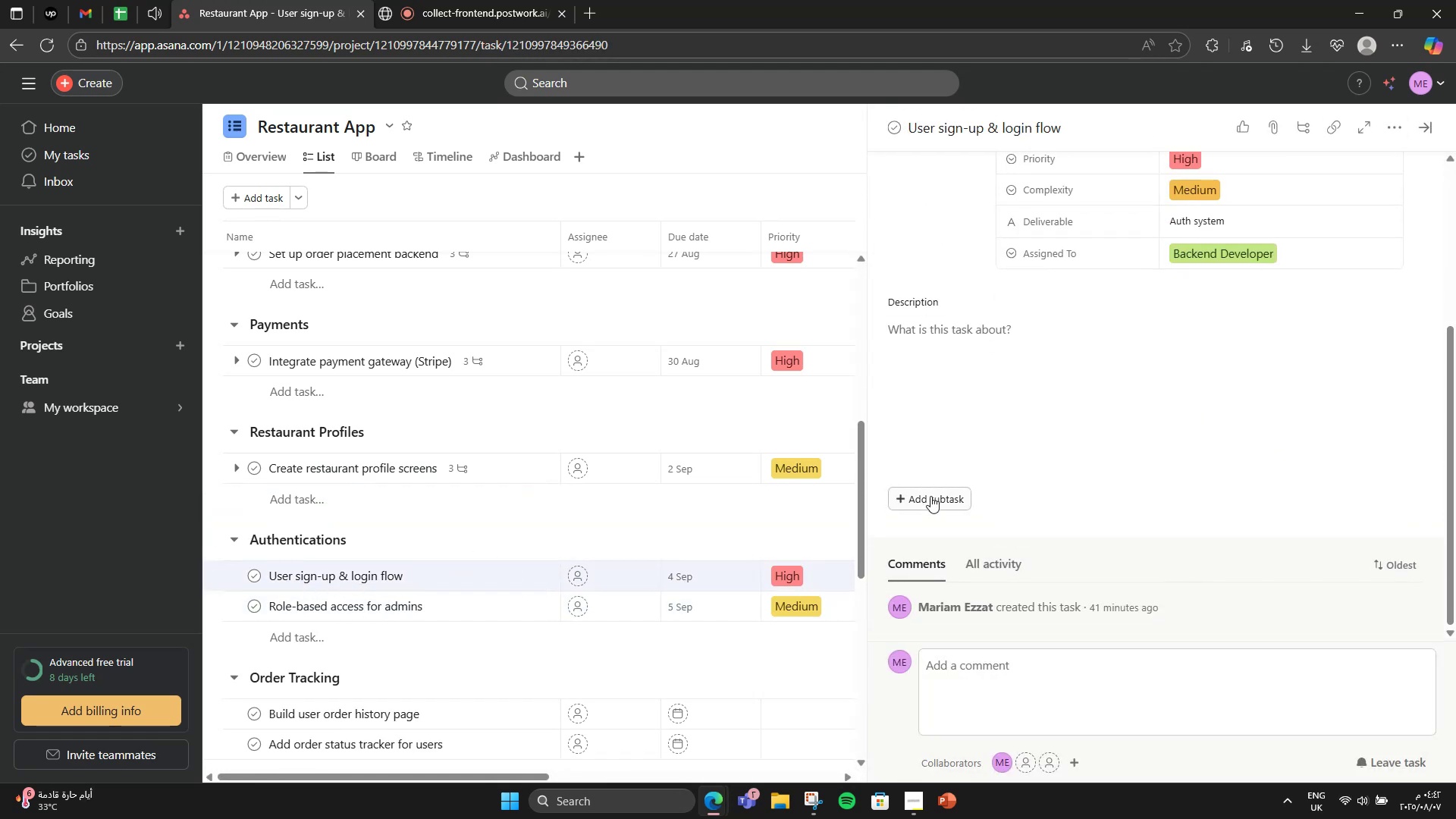 
left_click([930, 497])
 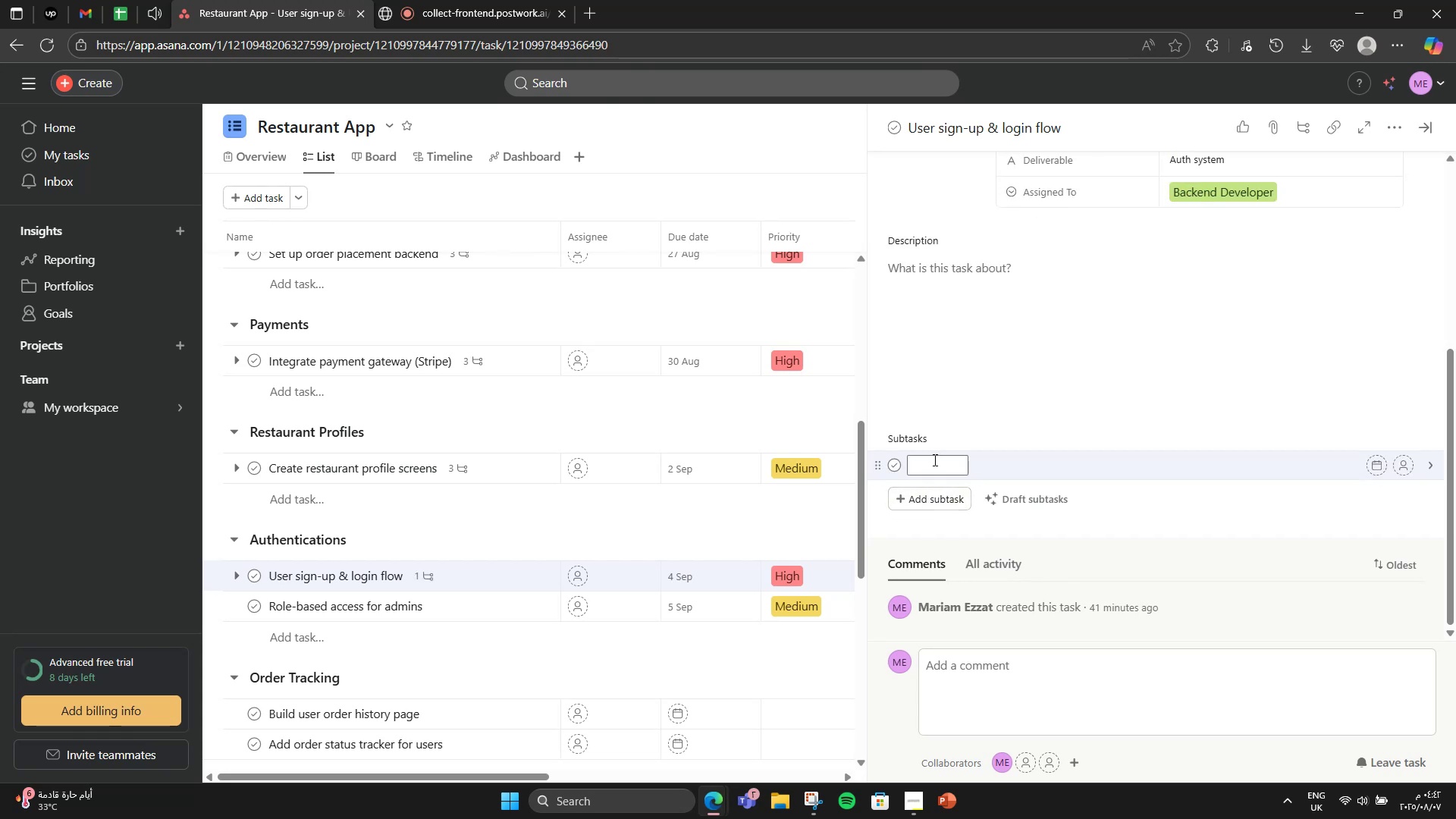 
type(Email login)
 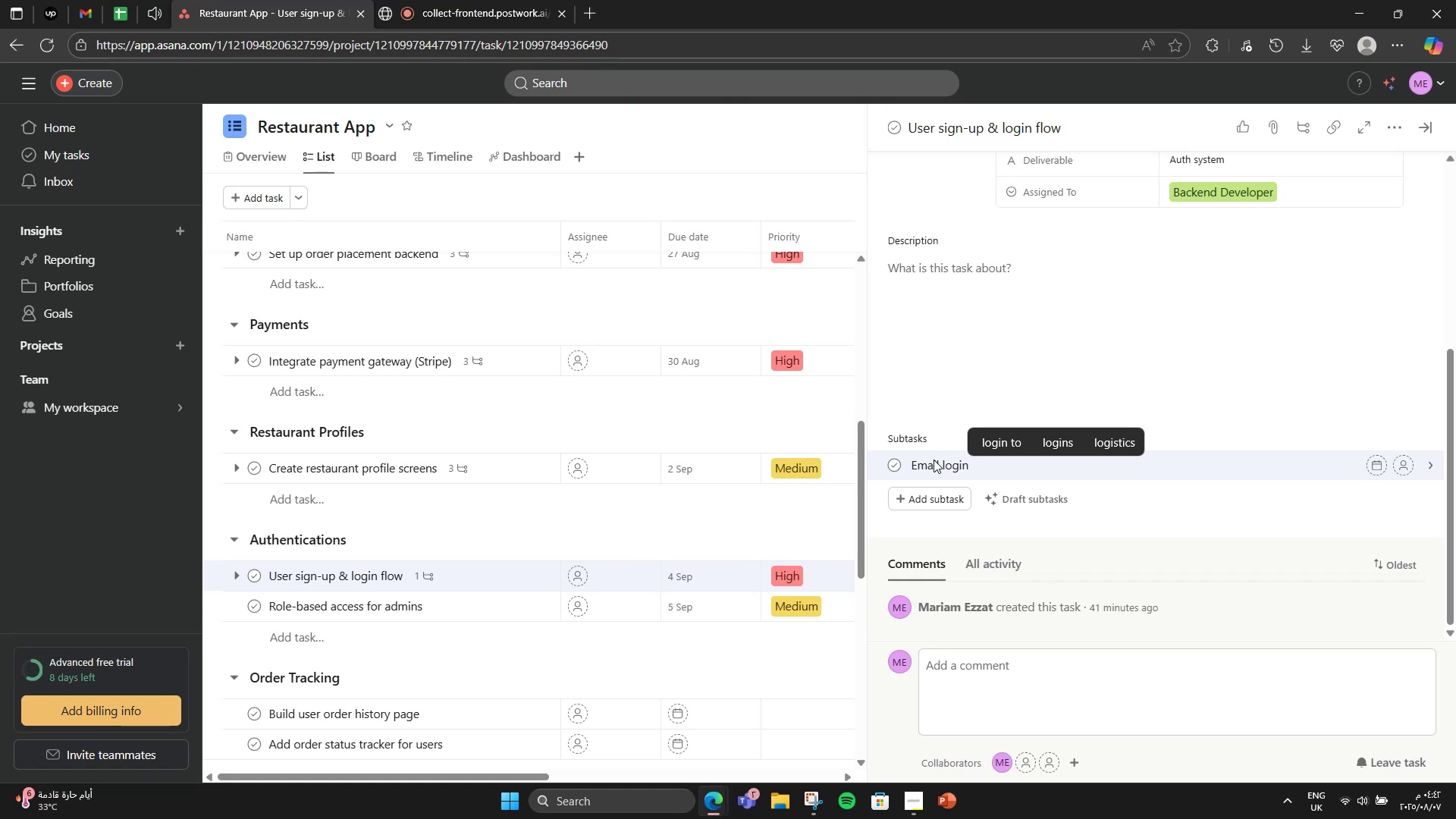 
key(Enter)
 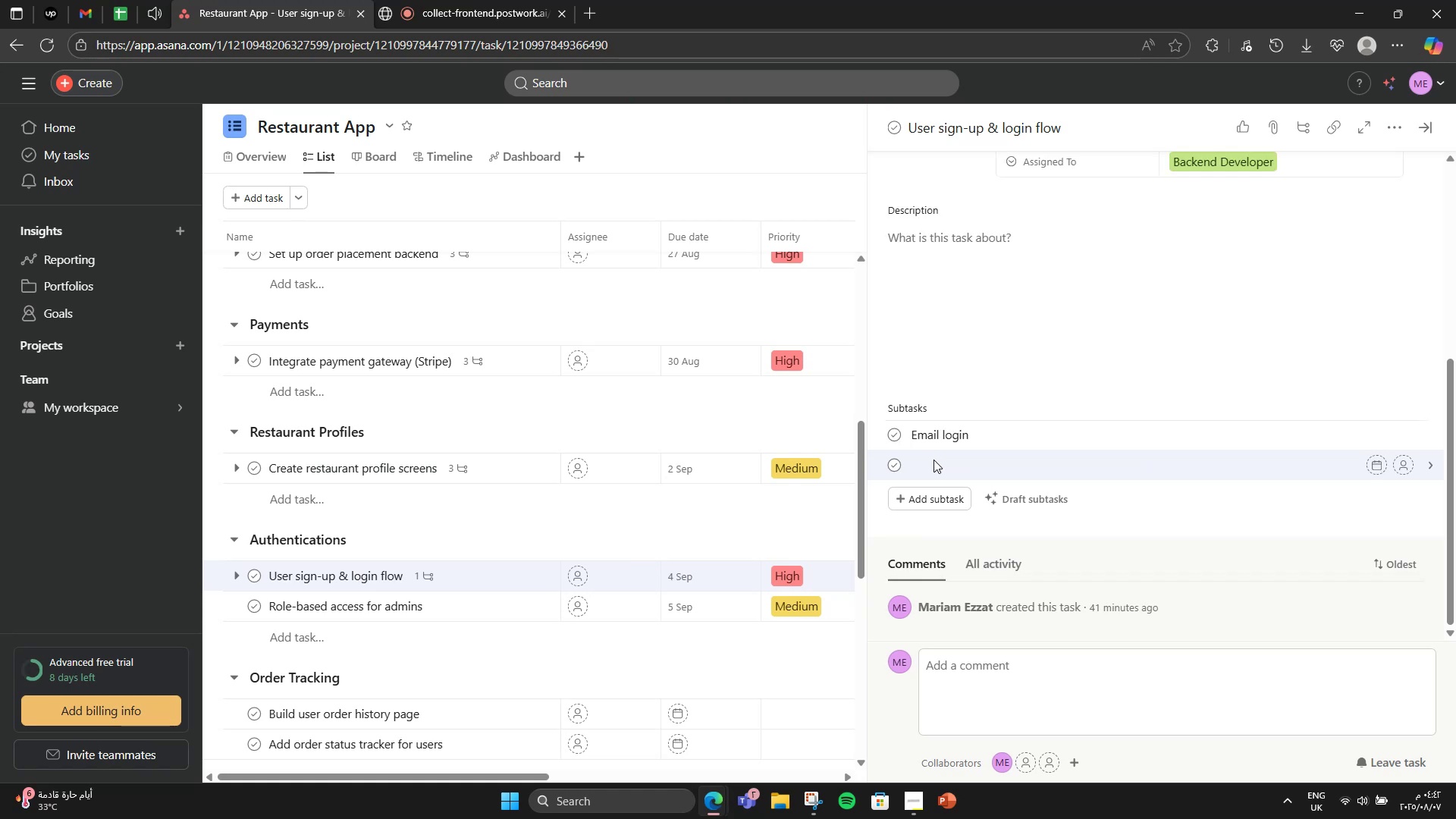 
type(JWT session)
 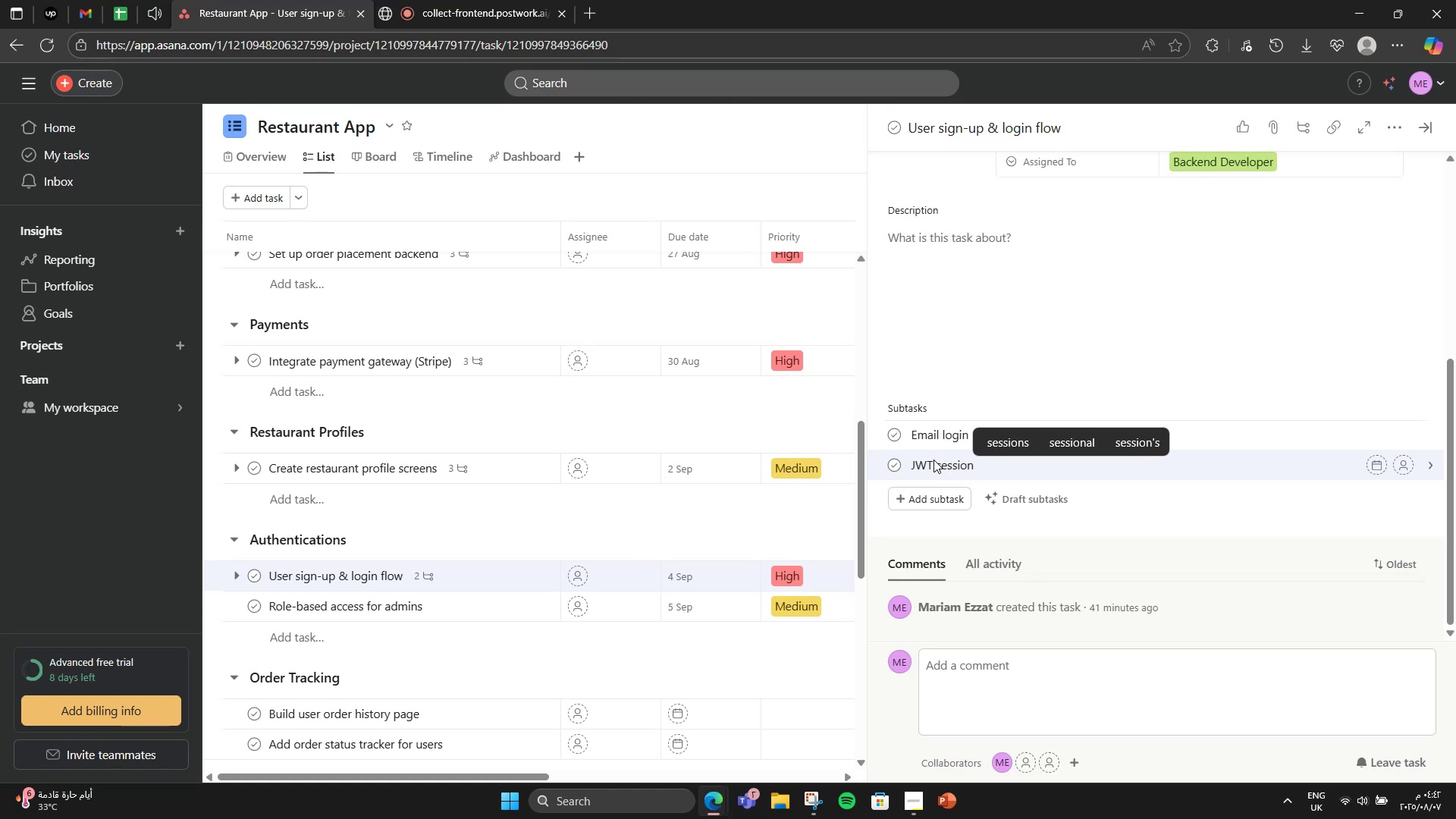 
key(Enter)
 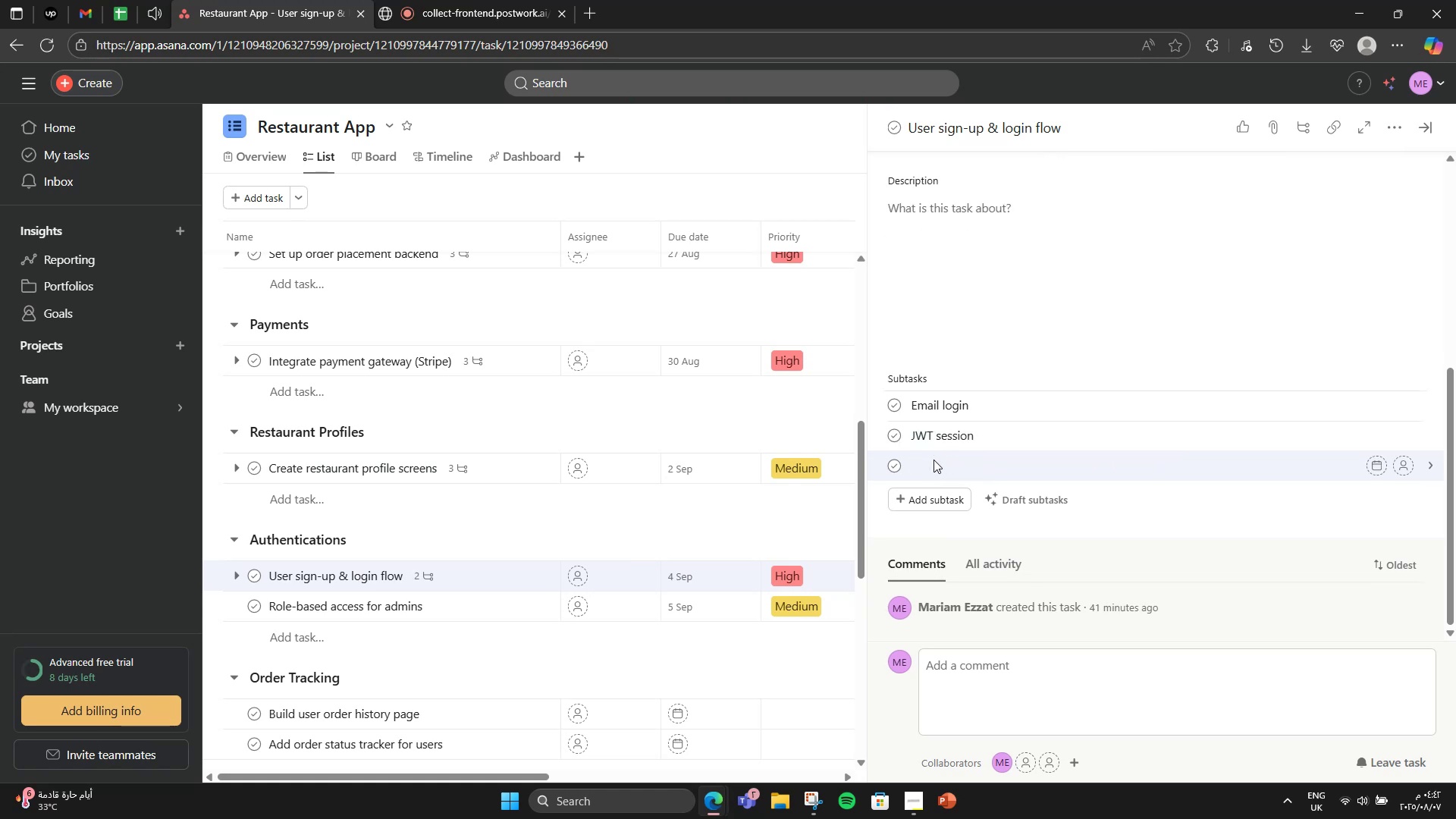 
type(PASSW)
key(Backspace)
key(Backspace)
key(Backspace)
key(Backspace)
key(Backspace)
type(Passwo)
 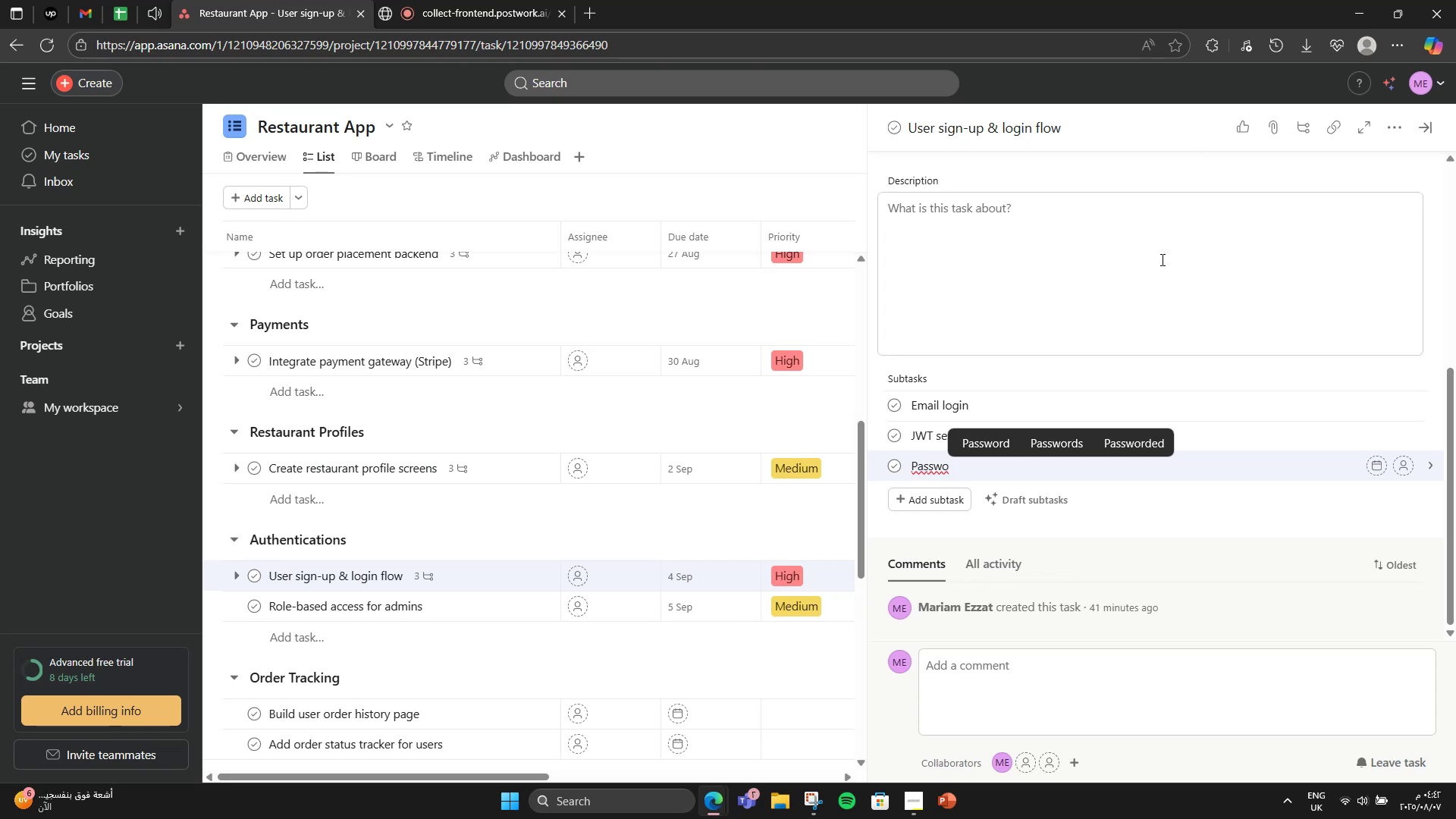 
type(d)
key(Backspace)
type(rd reset)
 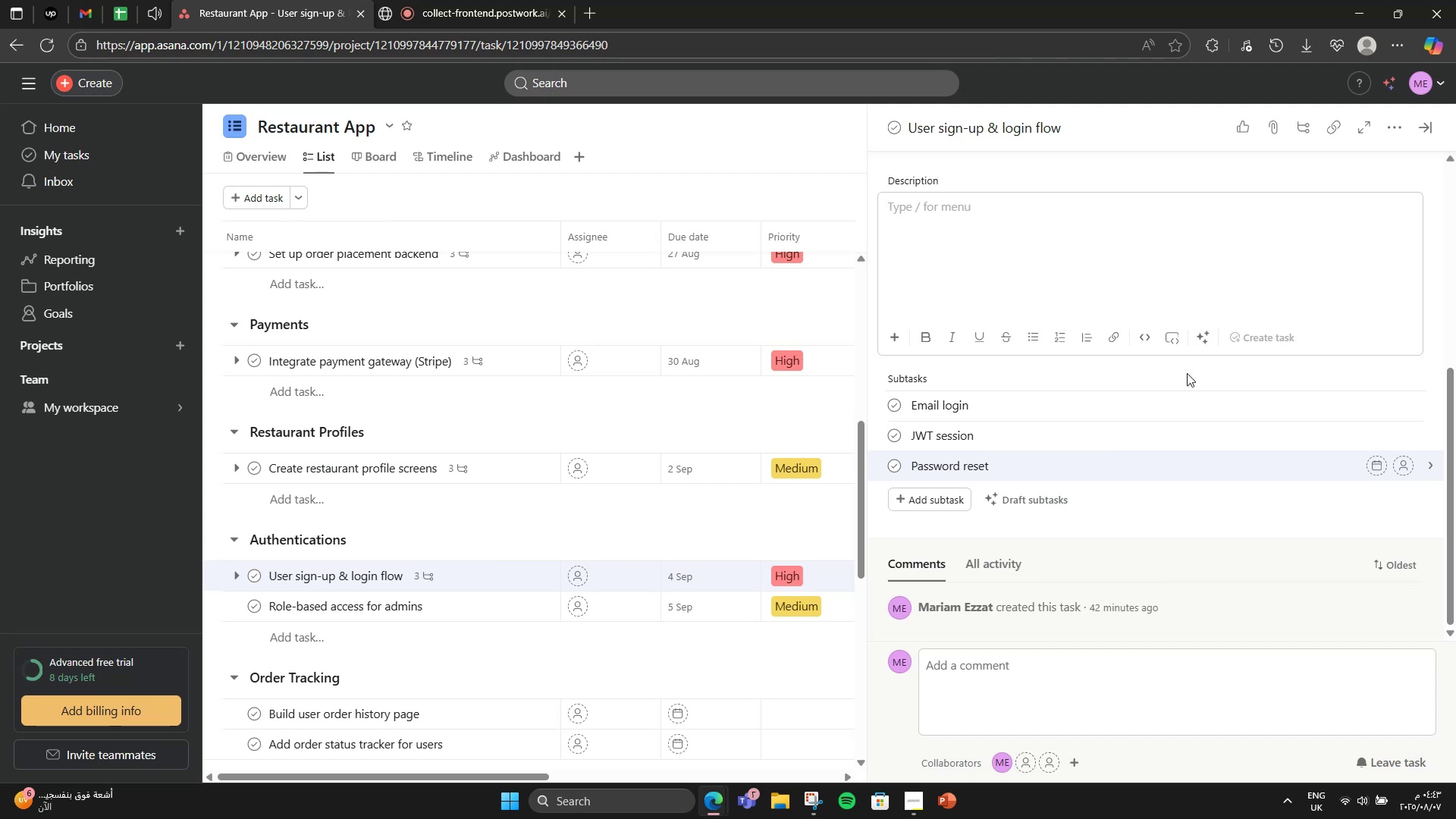 
left_click([1197, 347])
 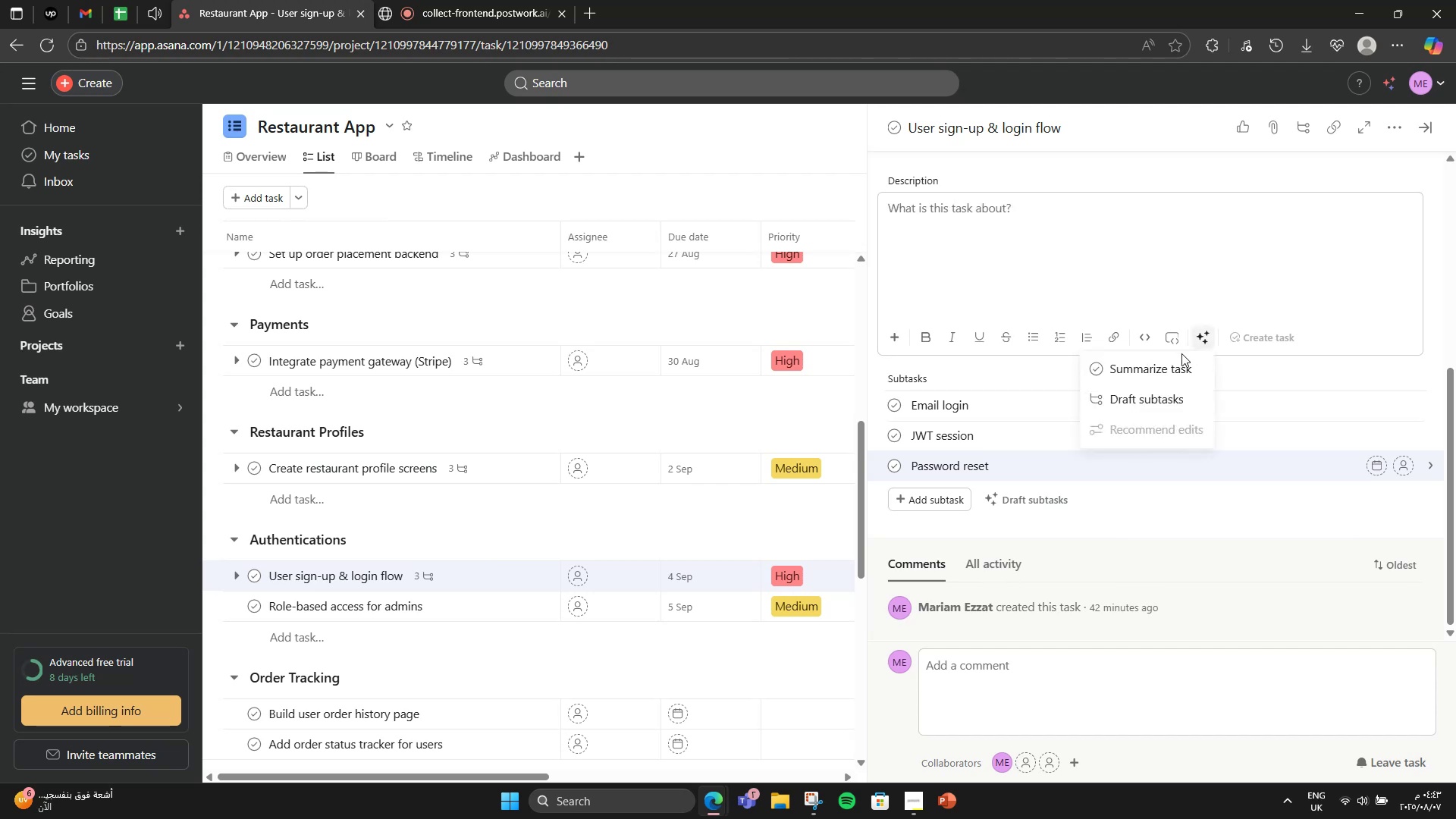 
left_click([1179, 355])
 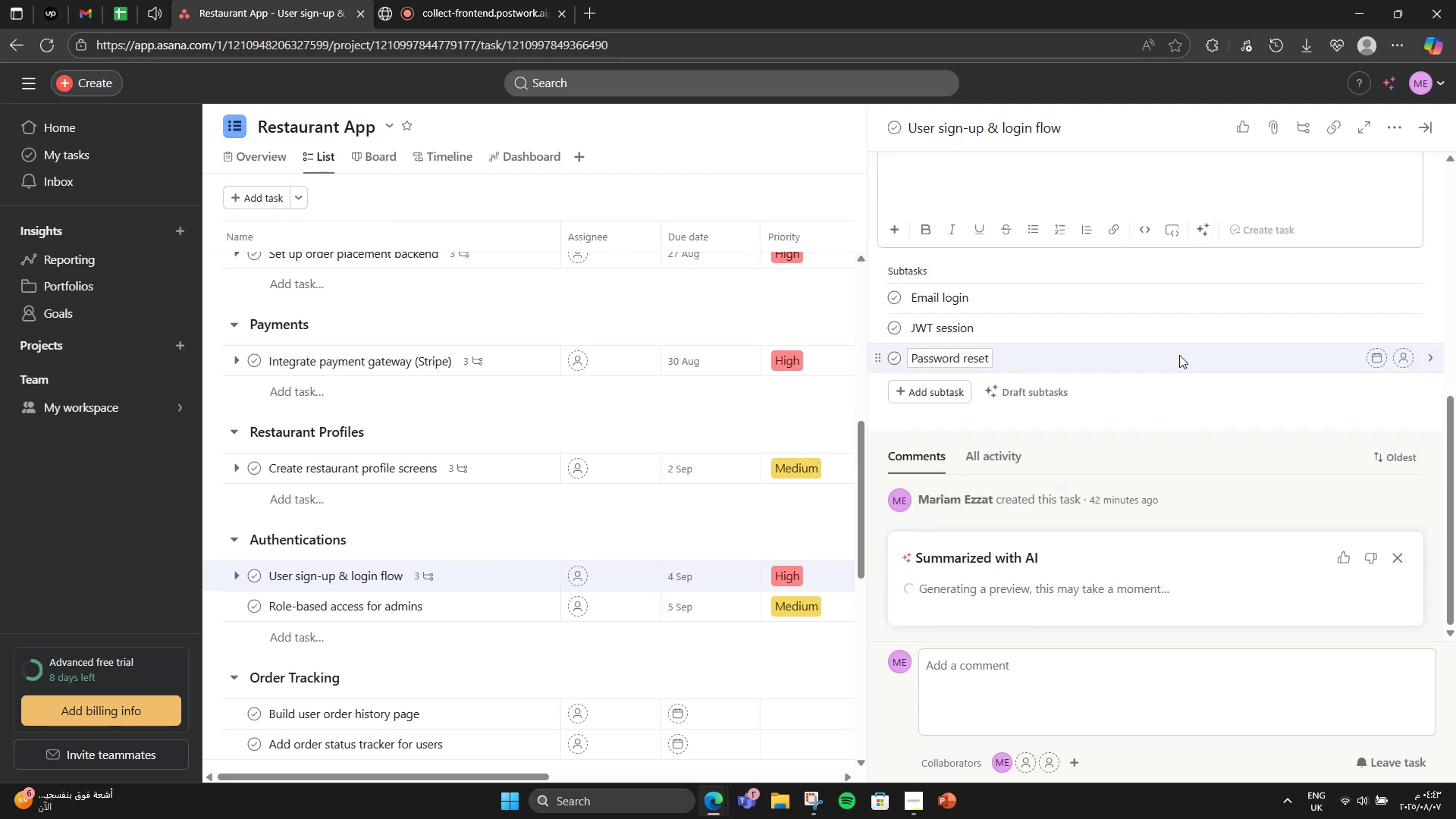 
scroll: coordinate [1163, 379], scroll_direction: down, amount: 2.0
 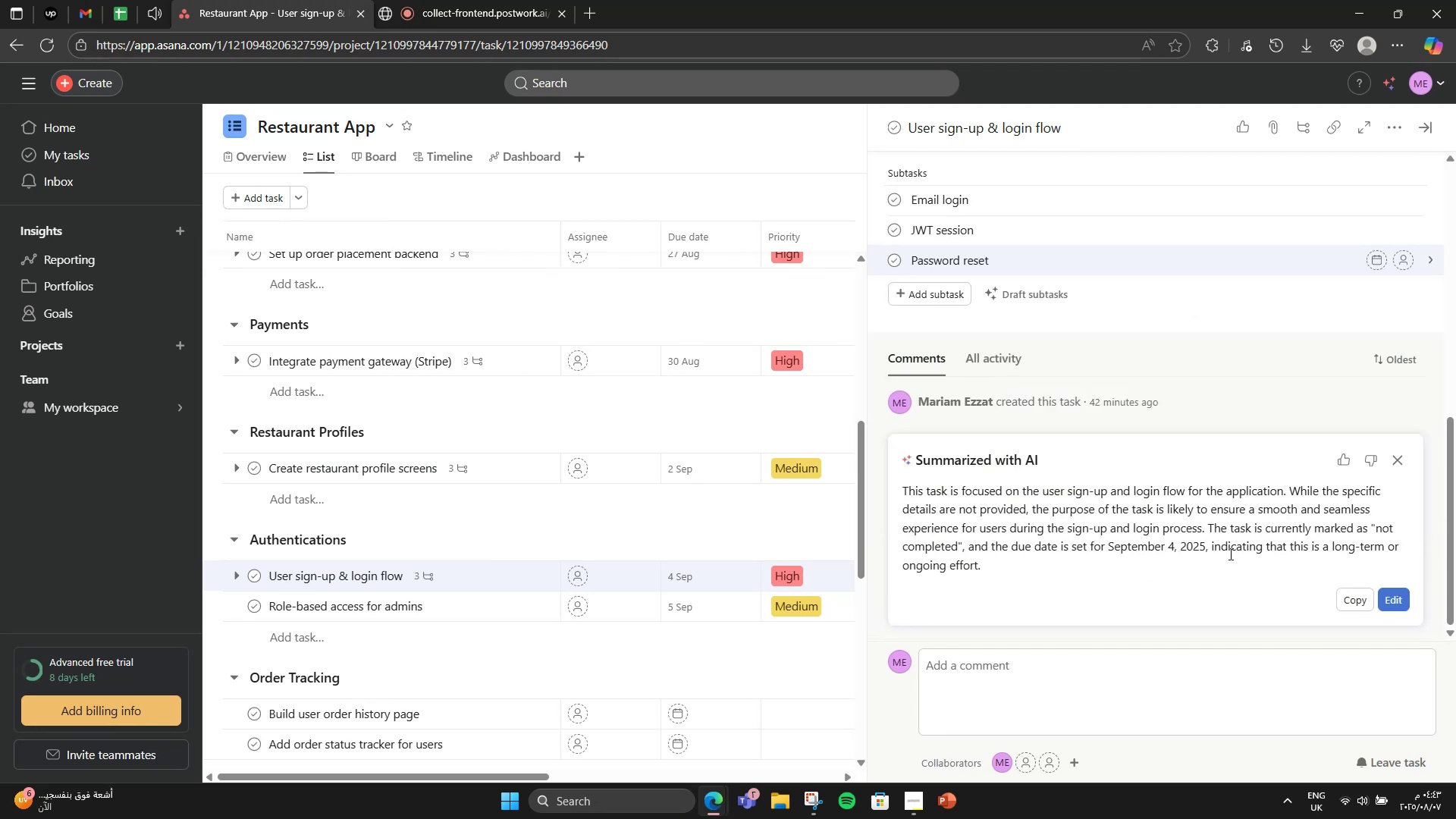 
left_click([1348, 592])
 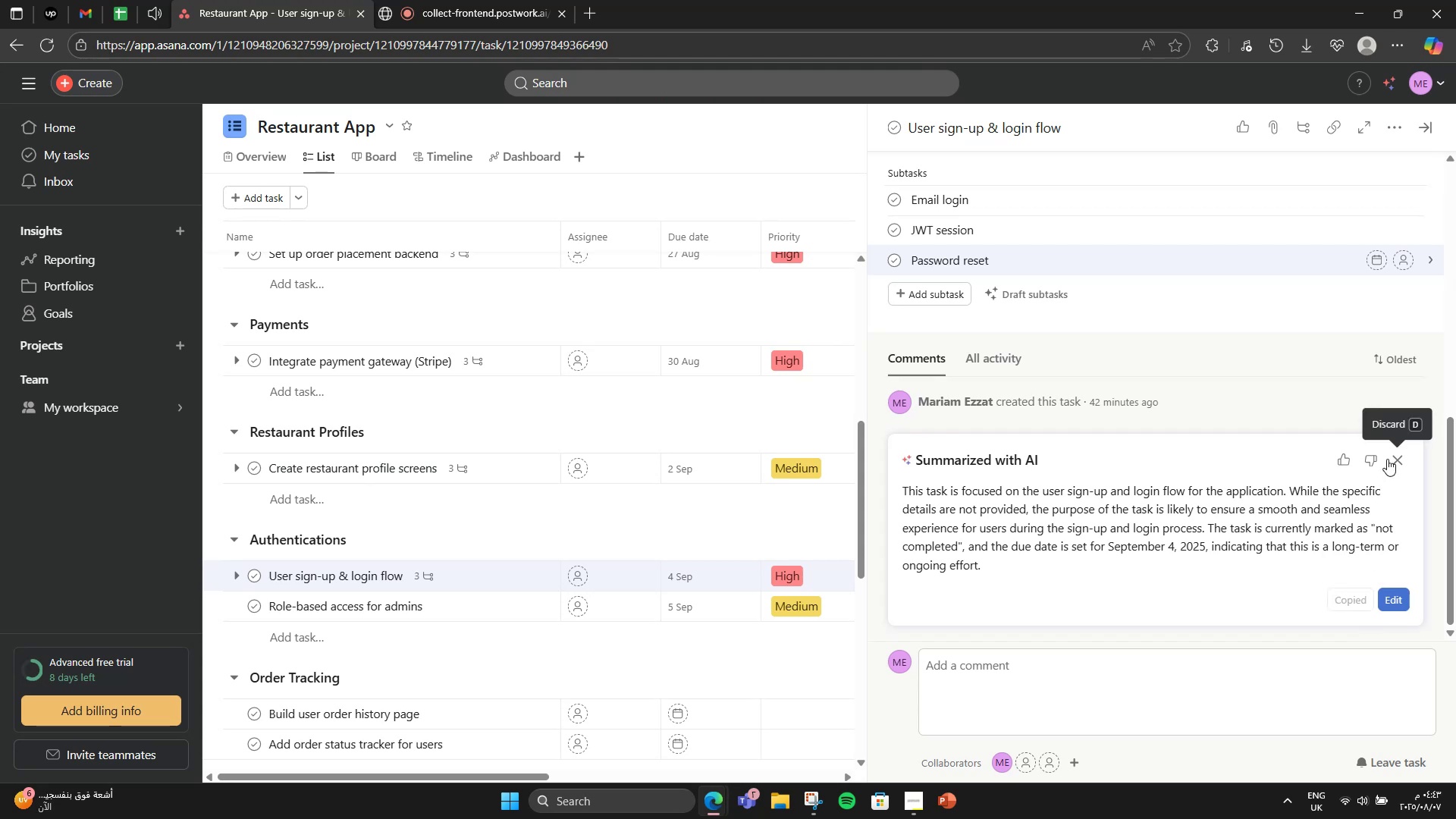 
left_click([1393, 457])
 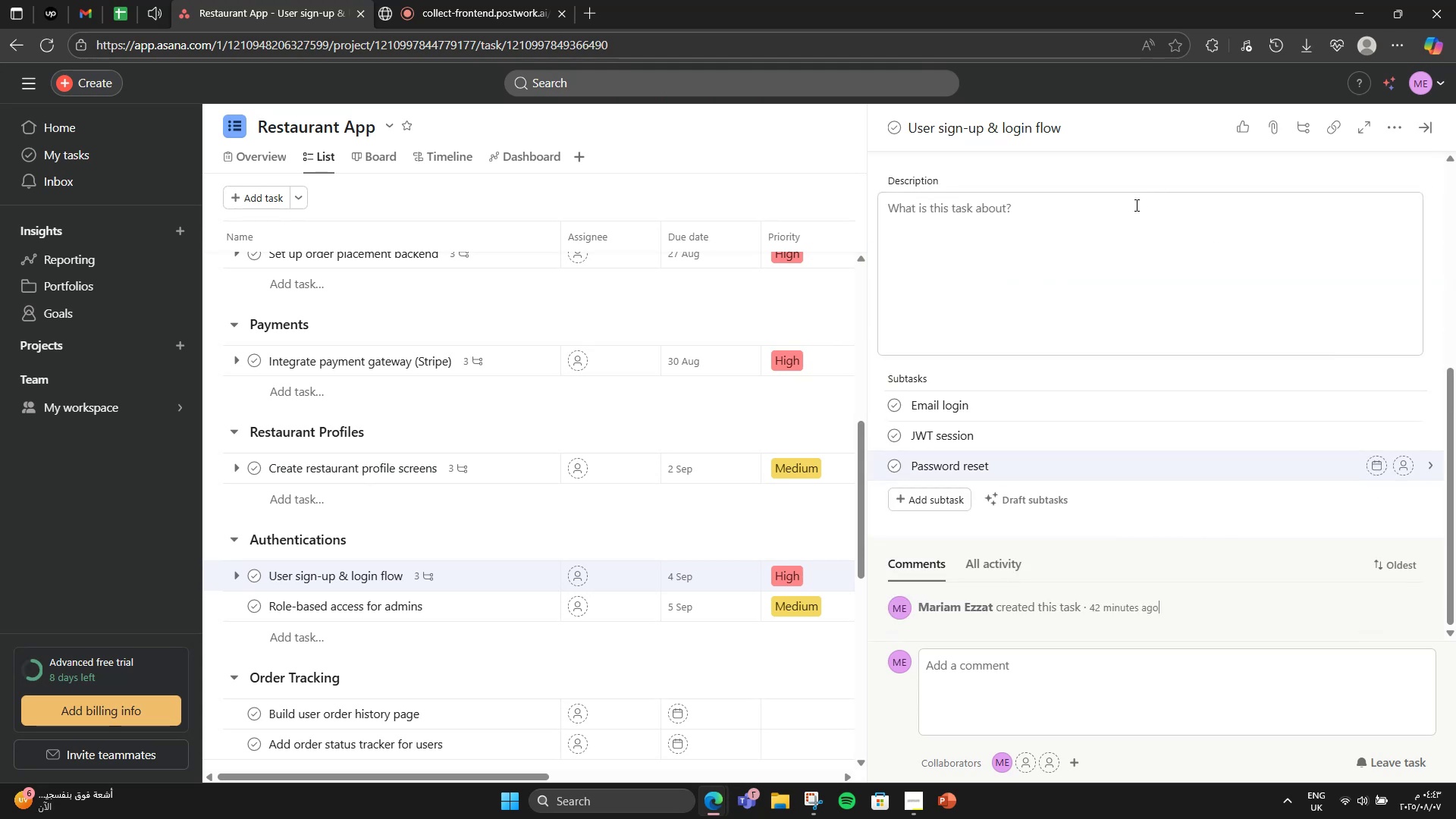 
left_click([1097, 247])
 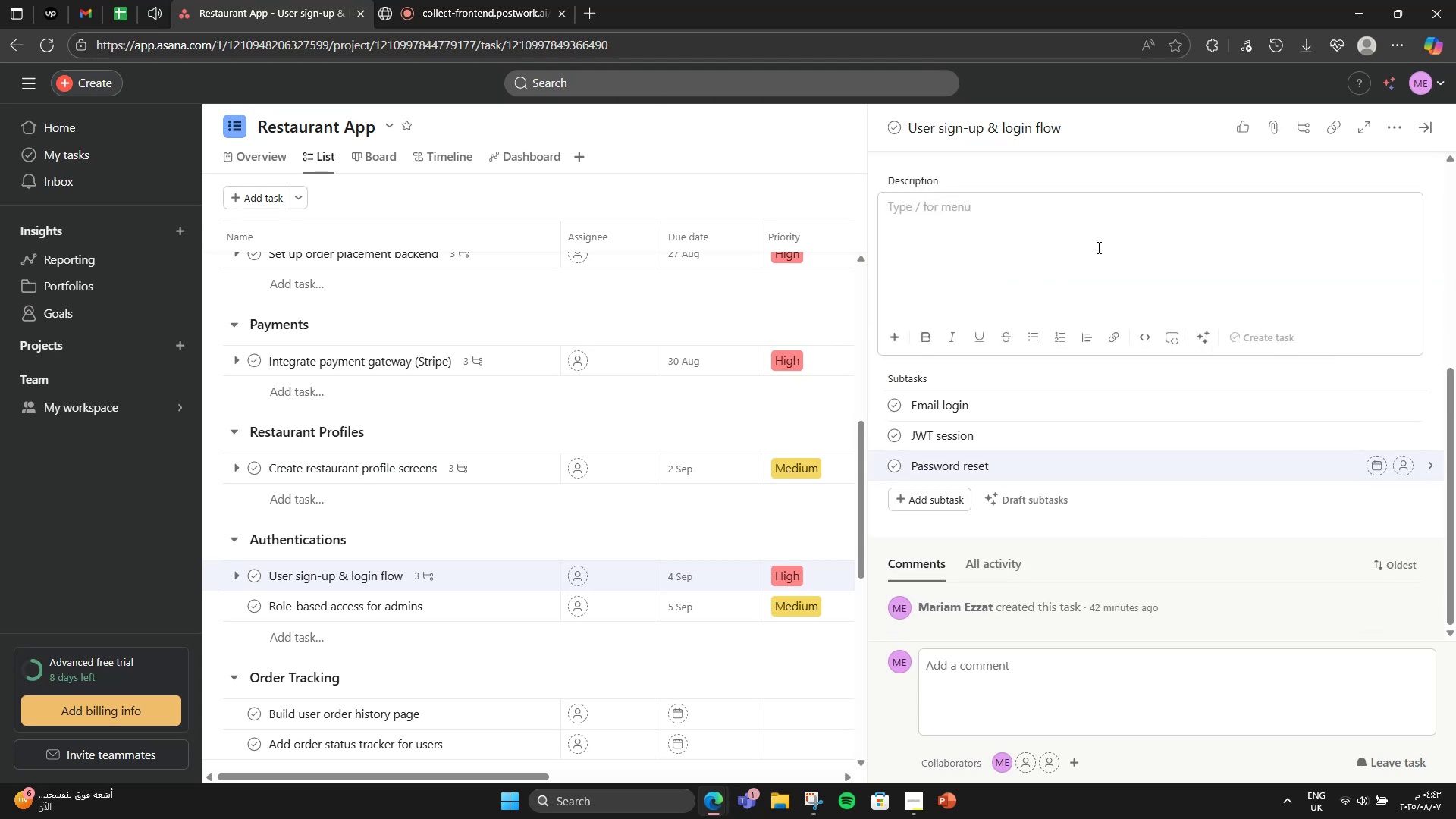 
key(Control+V)
 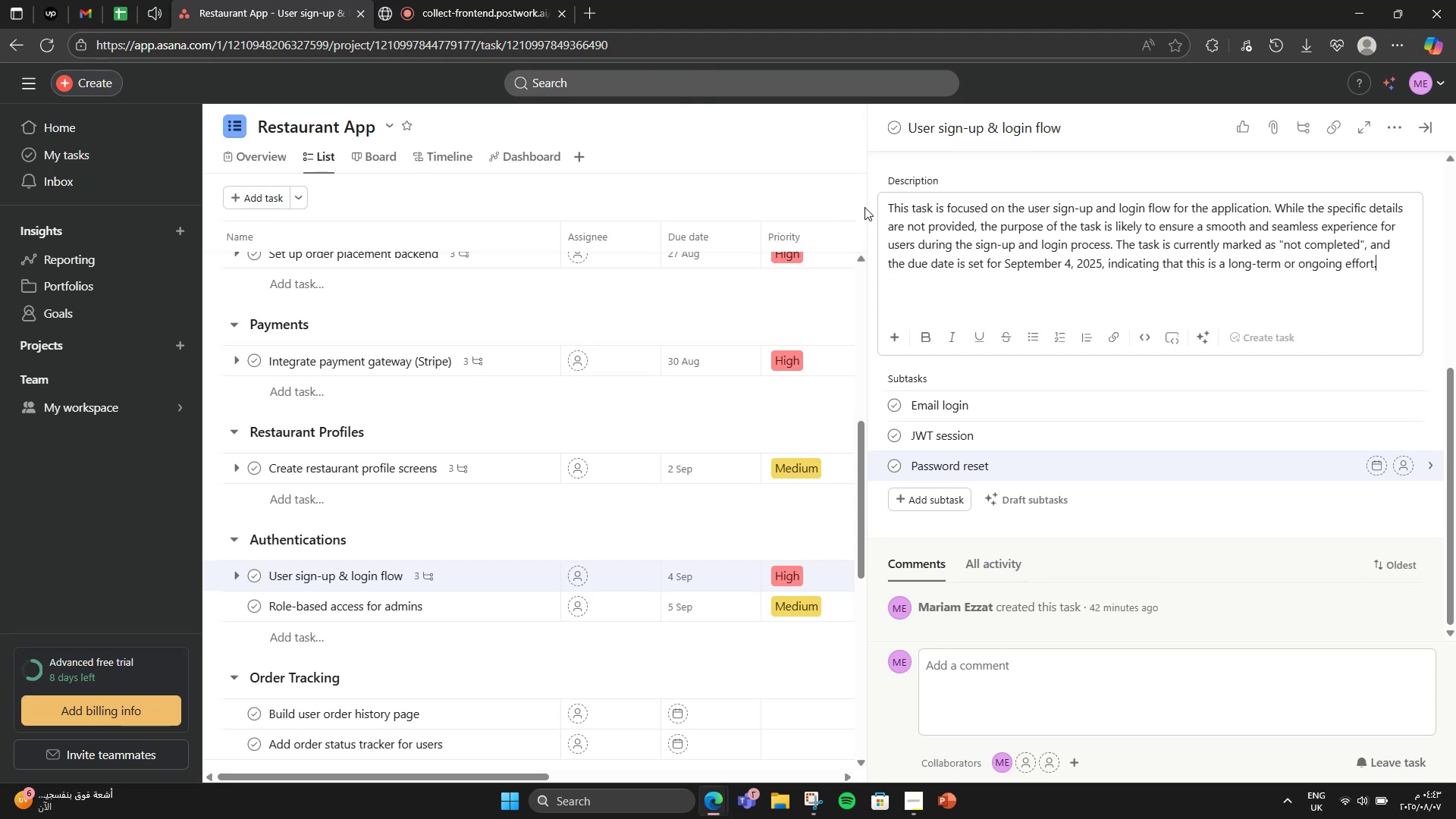 
wait(13.03)
 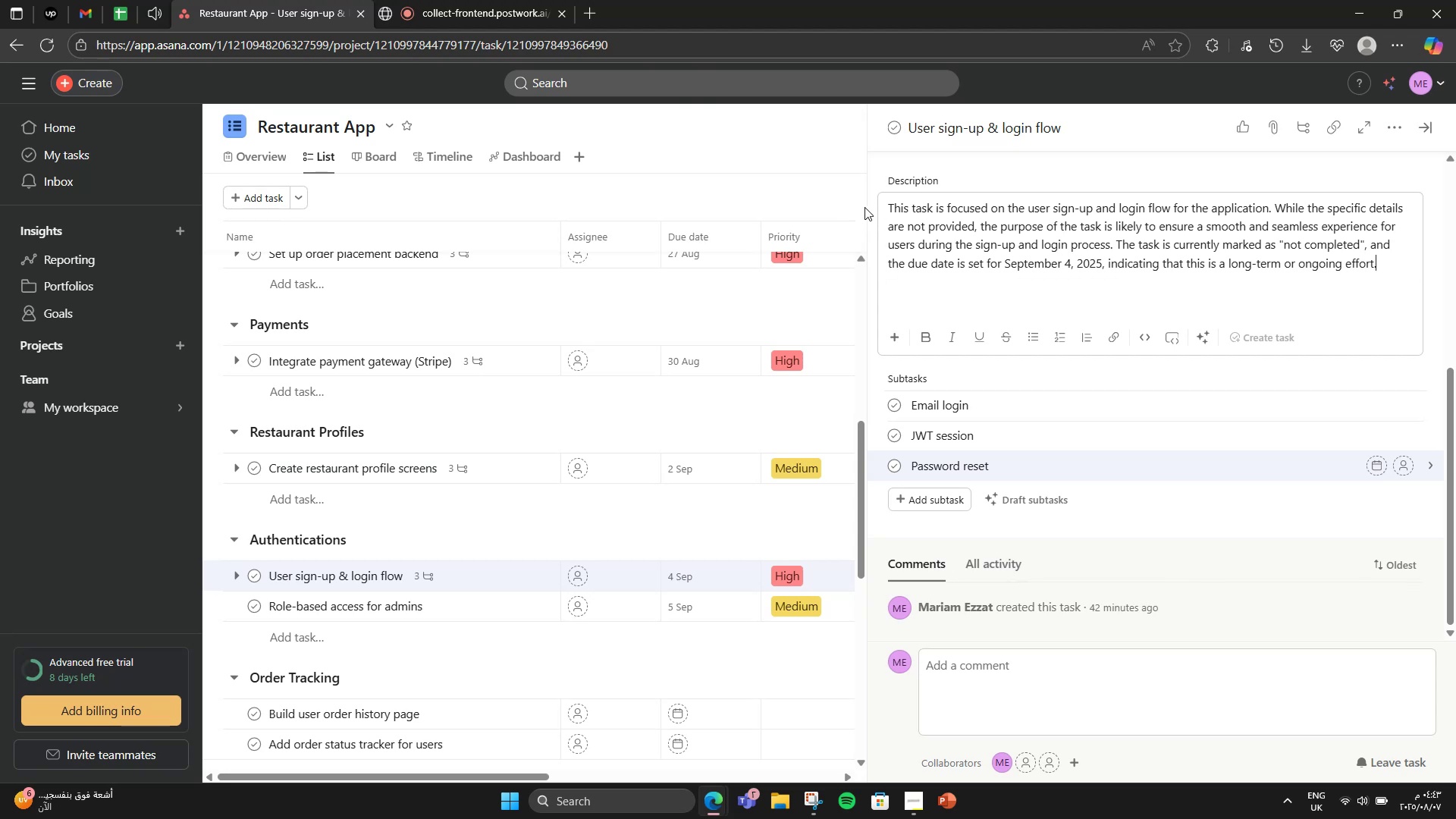 
key(Backspace)
 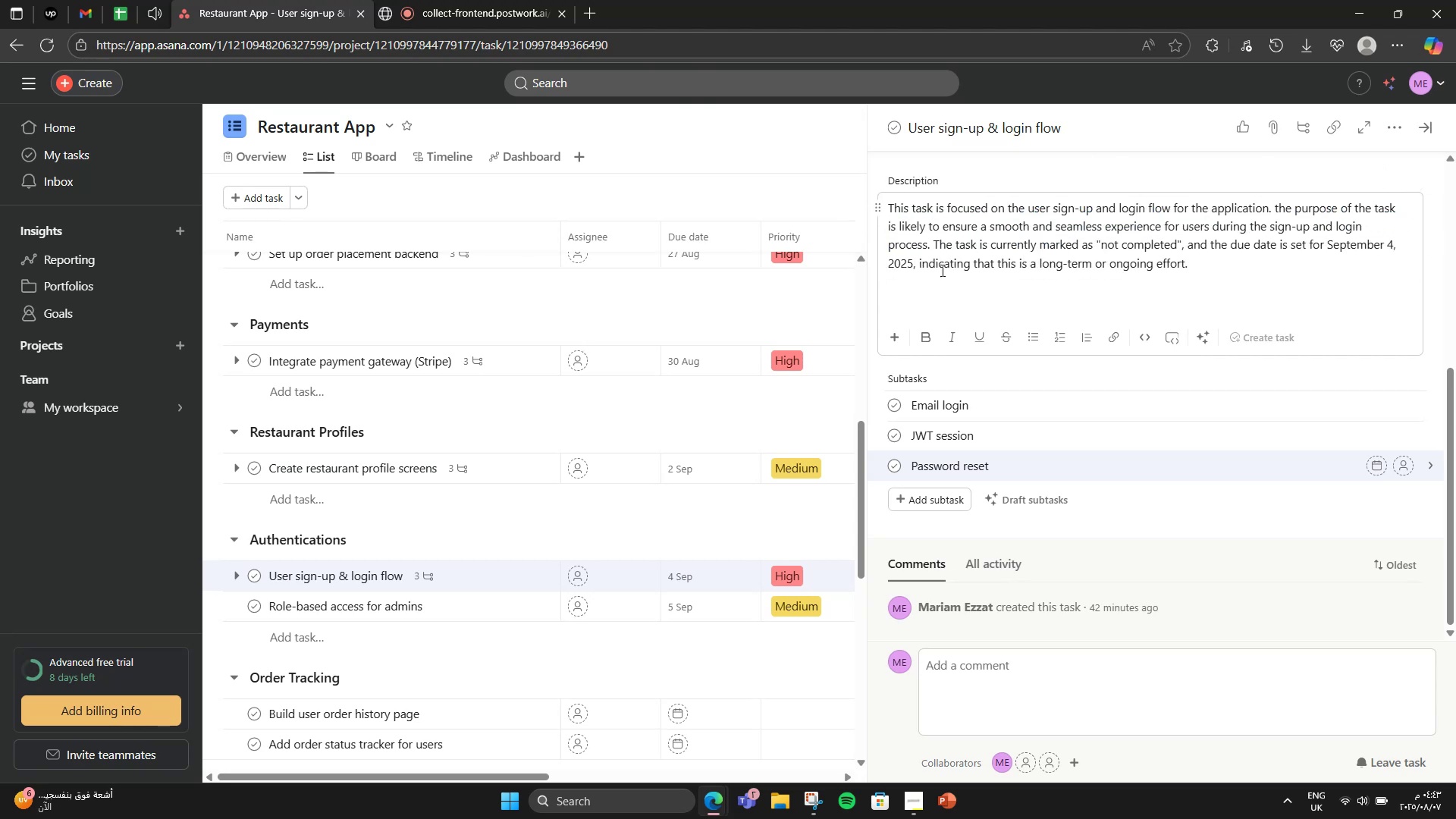 